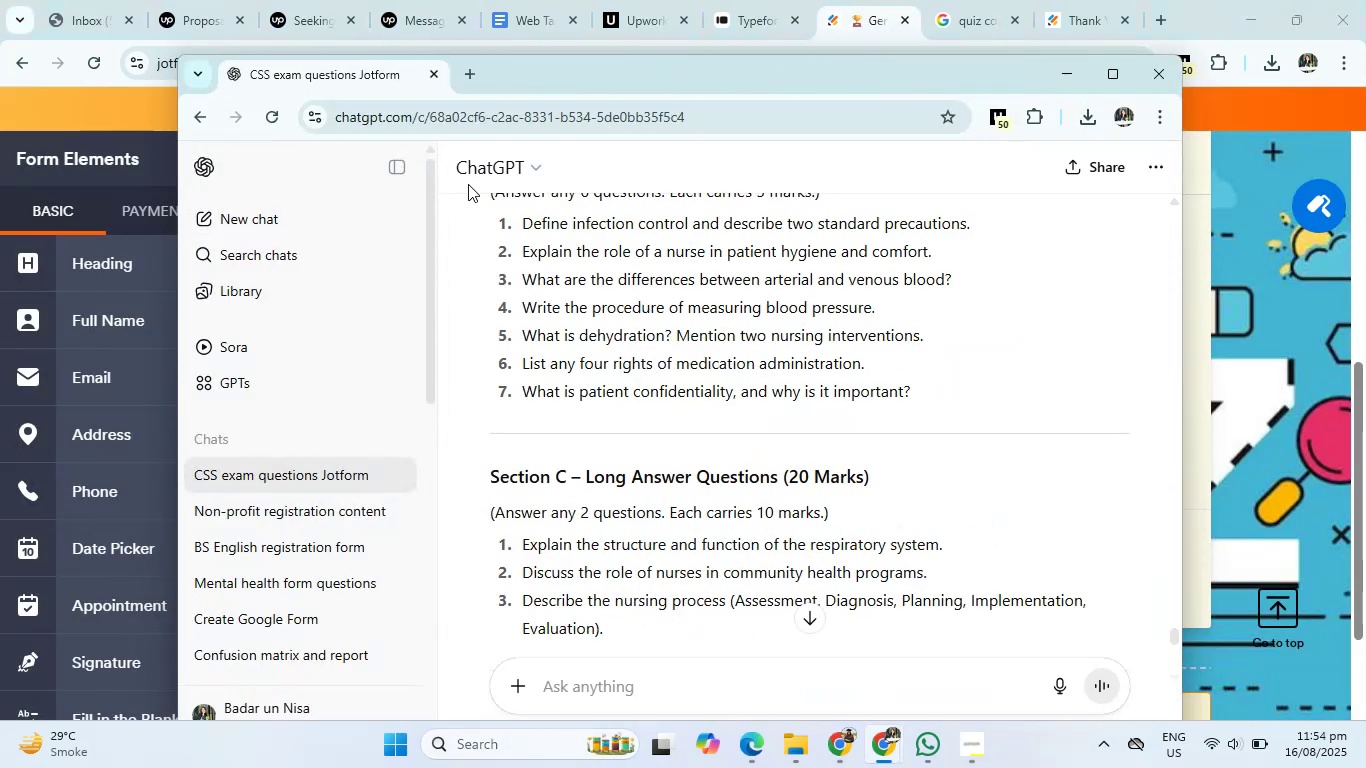 
left_click_drag(start_coordinate=[340, 91], to_coordinate=[795, 11])
 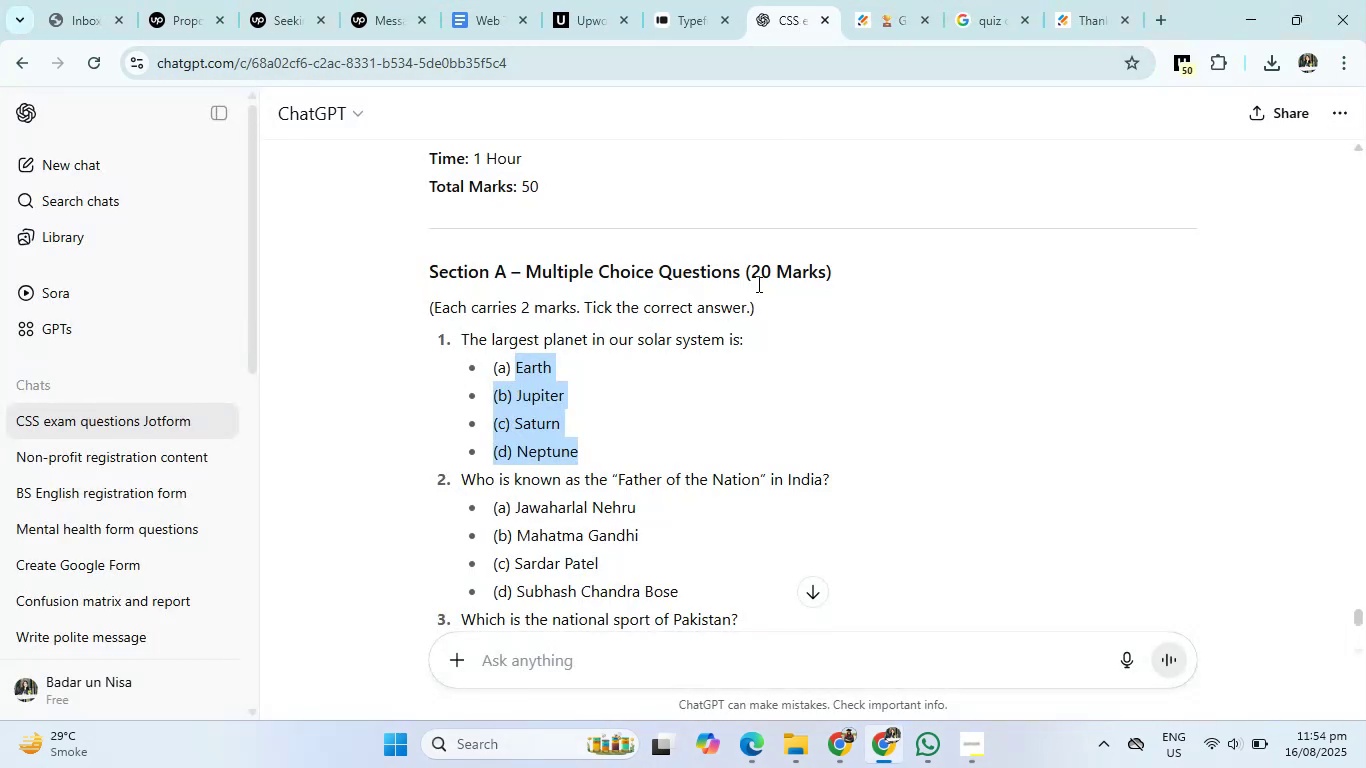 
key(Control+C)
 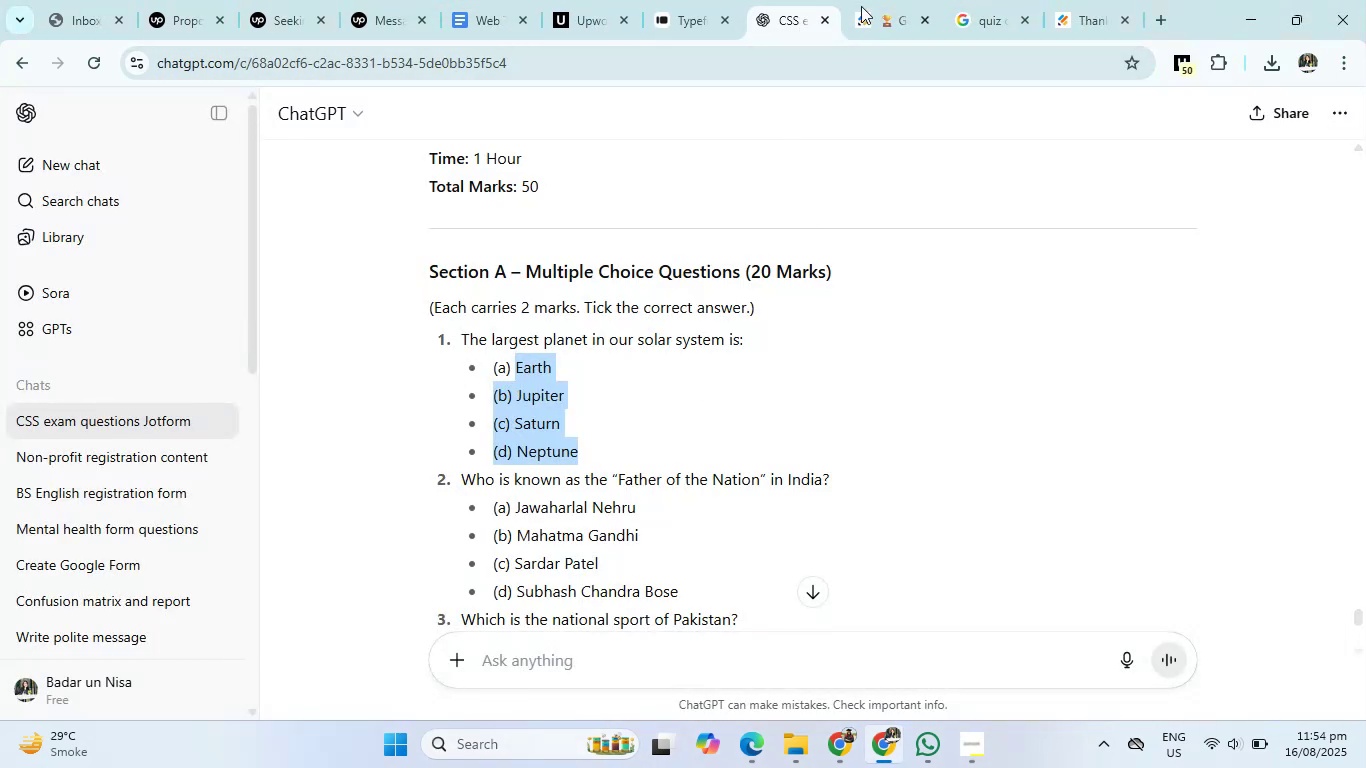 
left_click([871, 0])
 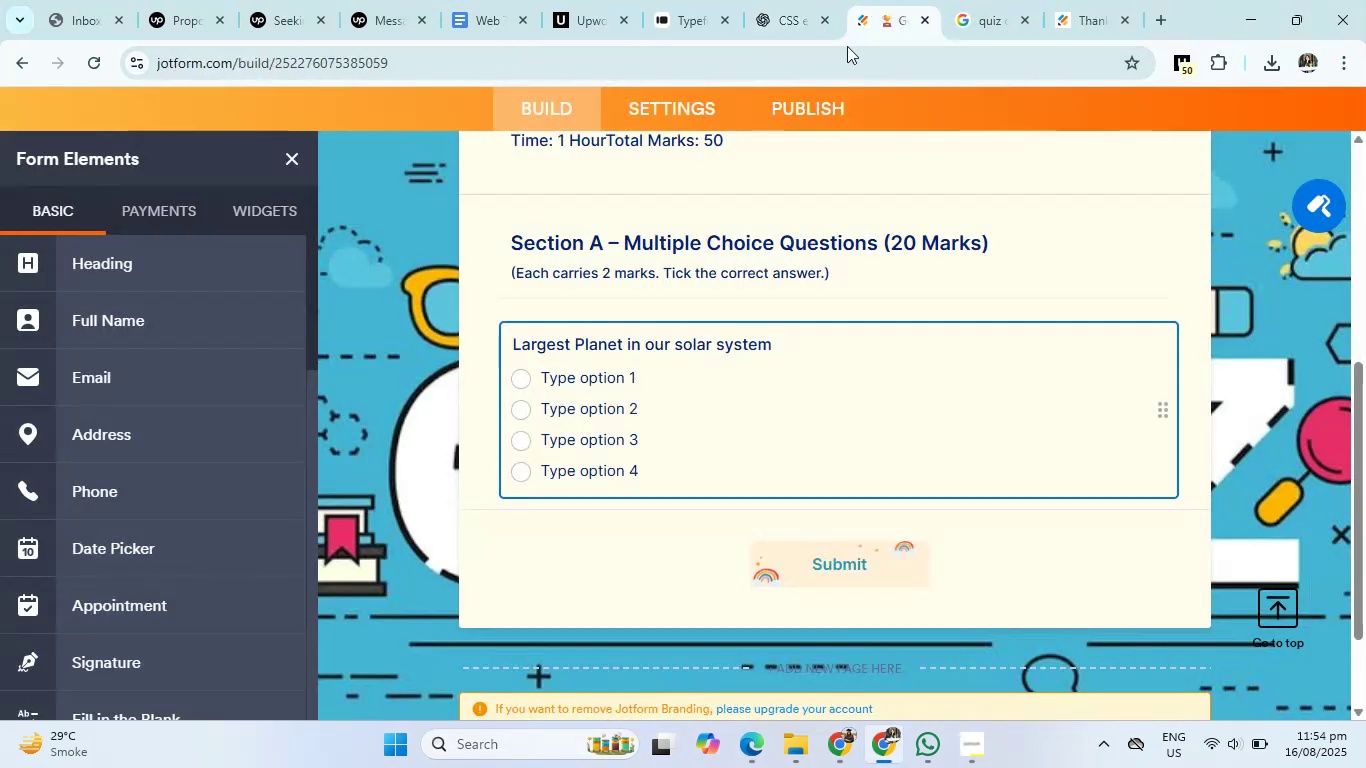 
key(Control+ControlLeft)
 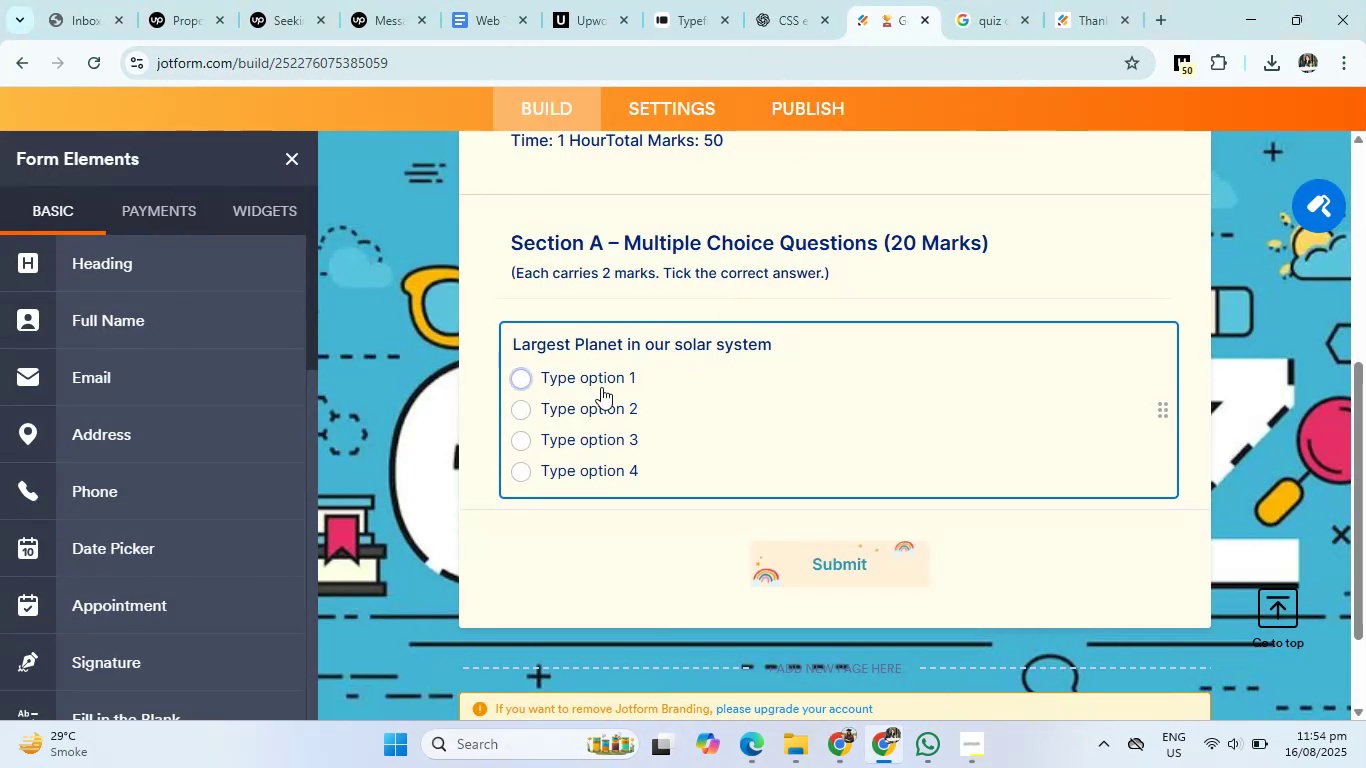 
left_click([595, 371])
 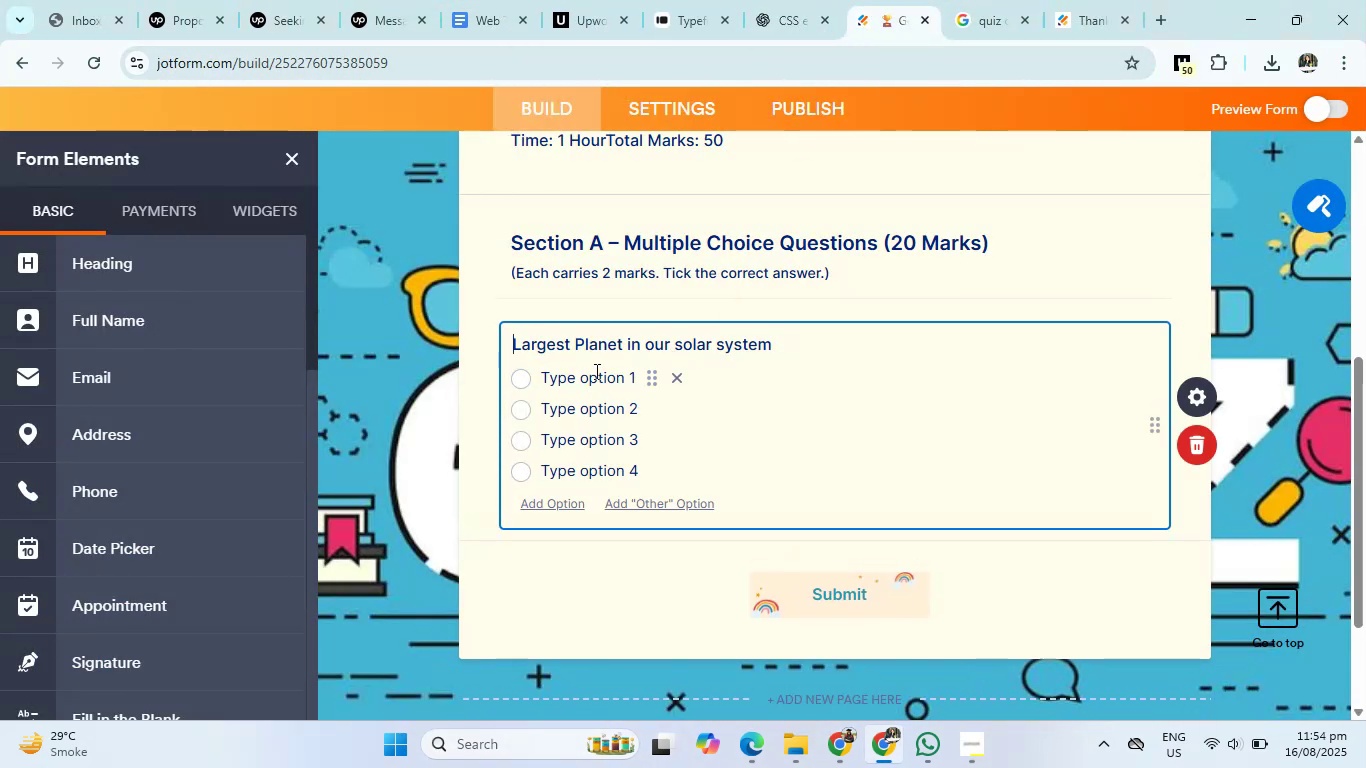 
key(Control+ControlLeft)
 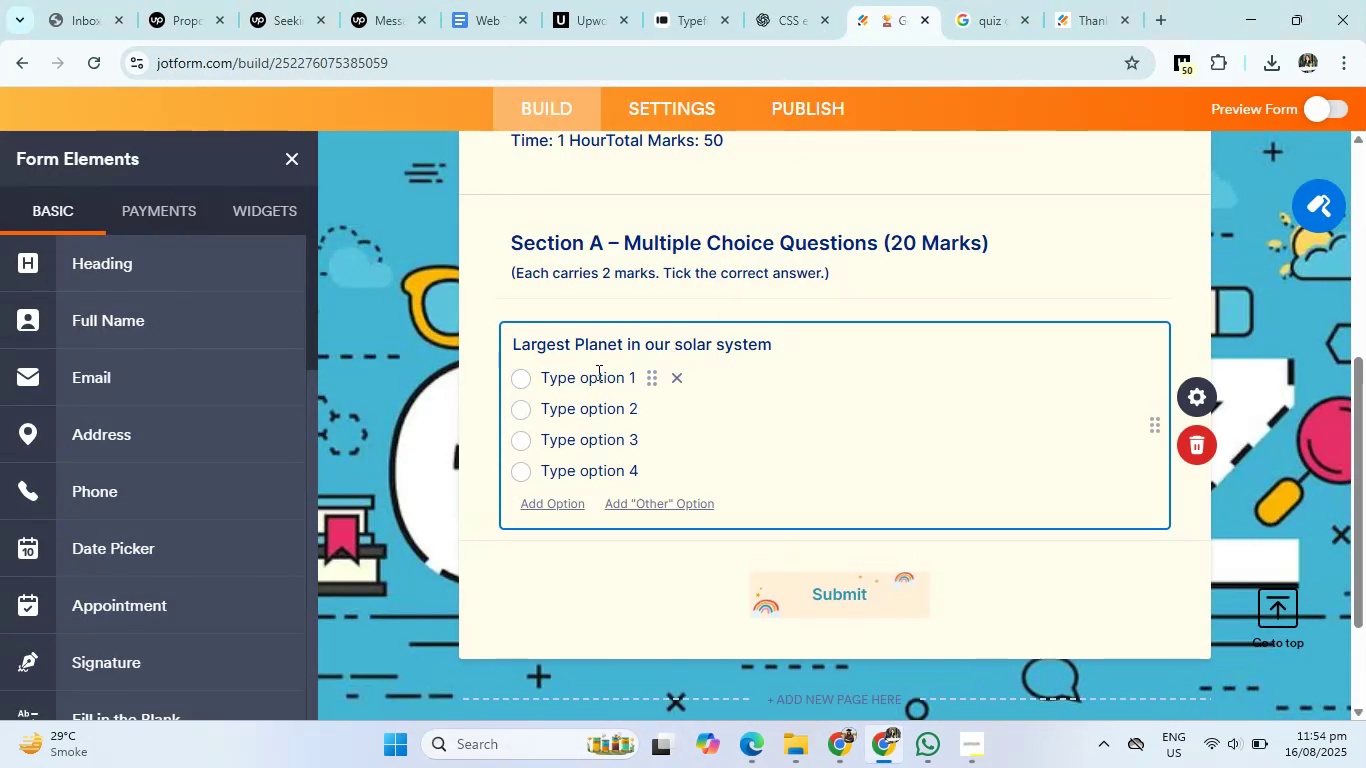 
left_click([597, 372])
 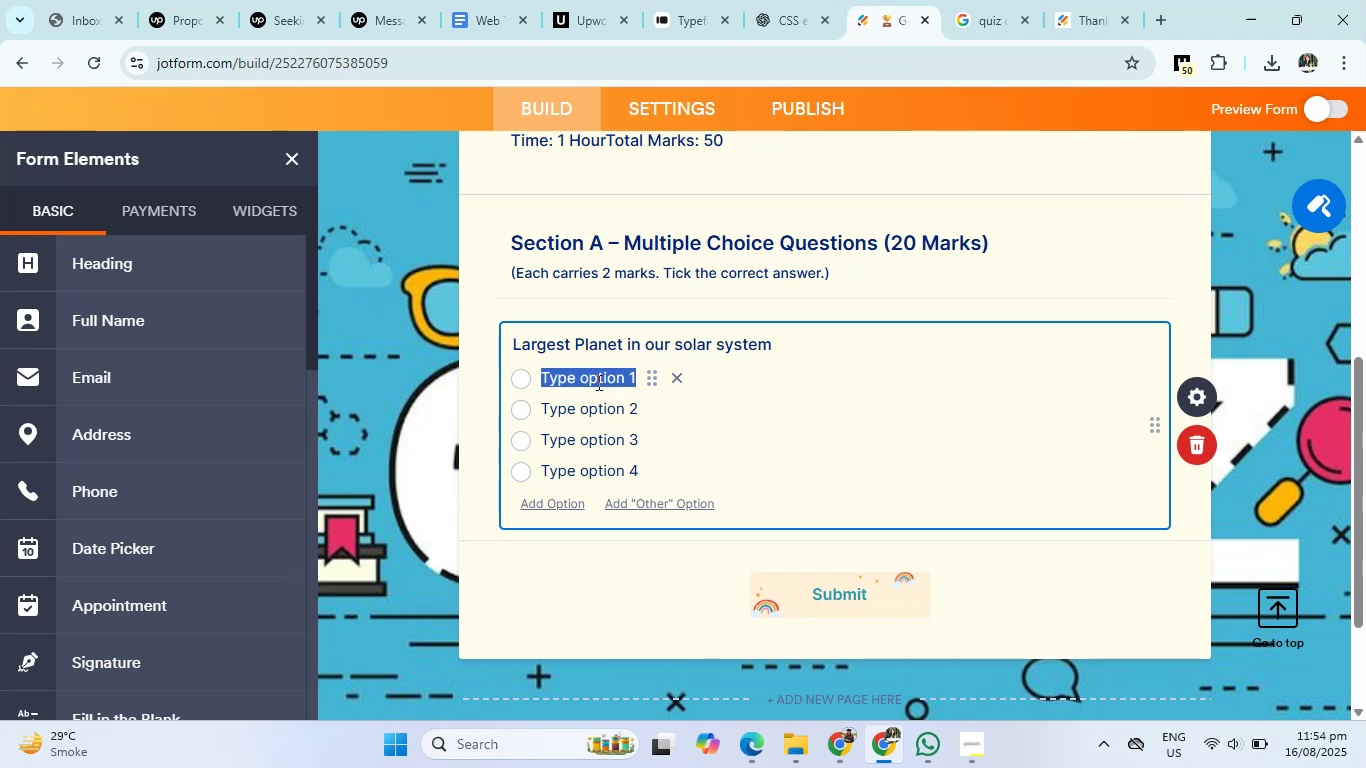 
key(Control+V)
 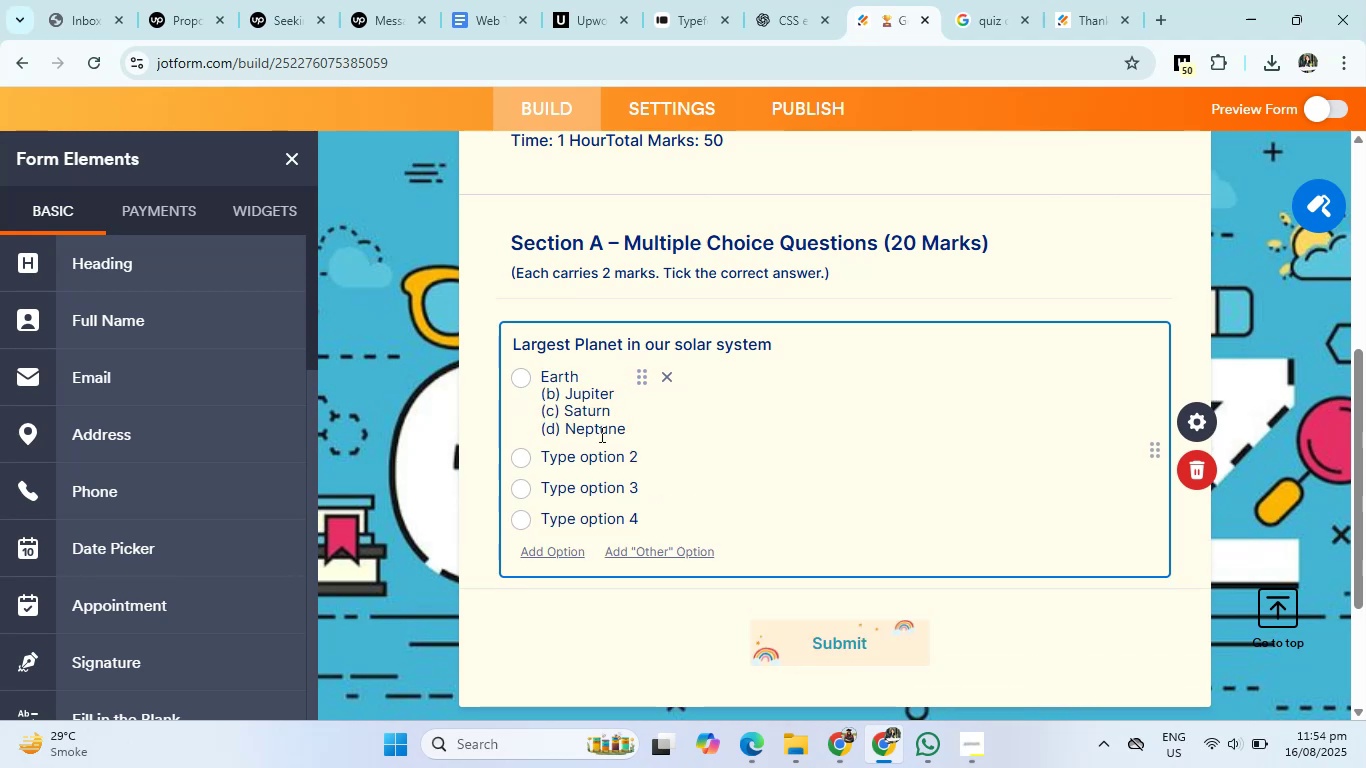 
left_click([596, 451])
 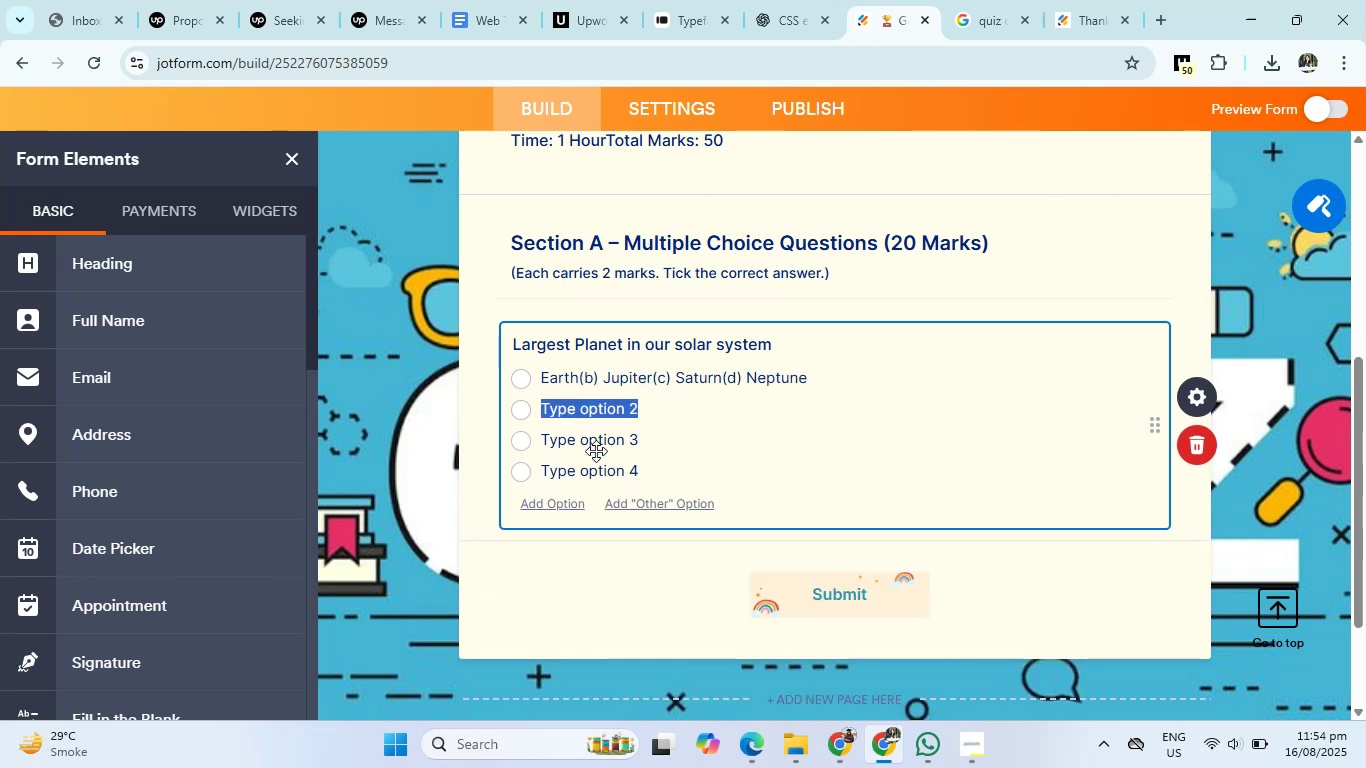 
wait(9.31)
 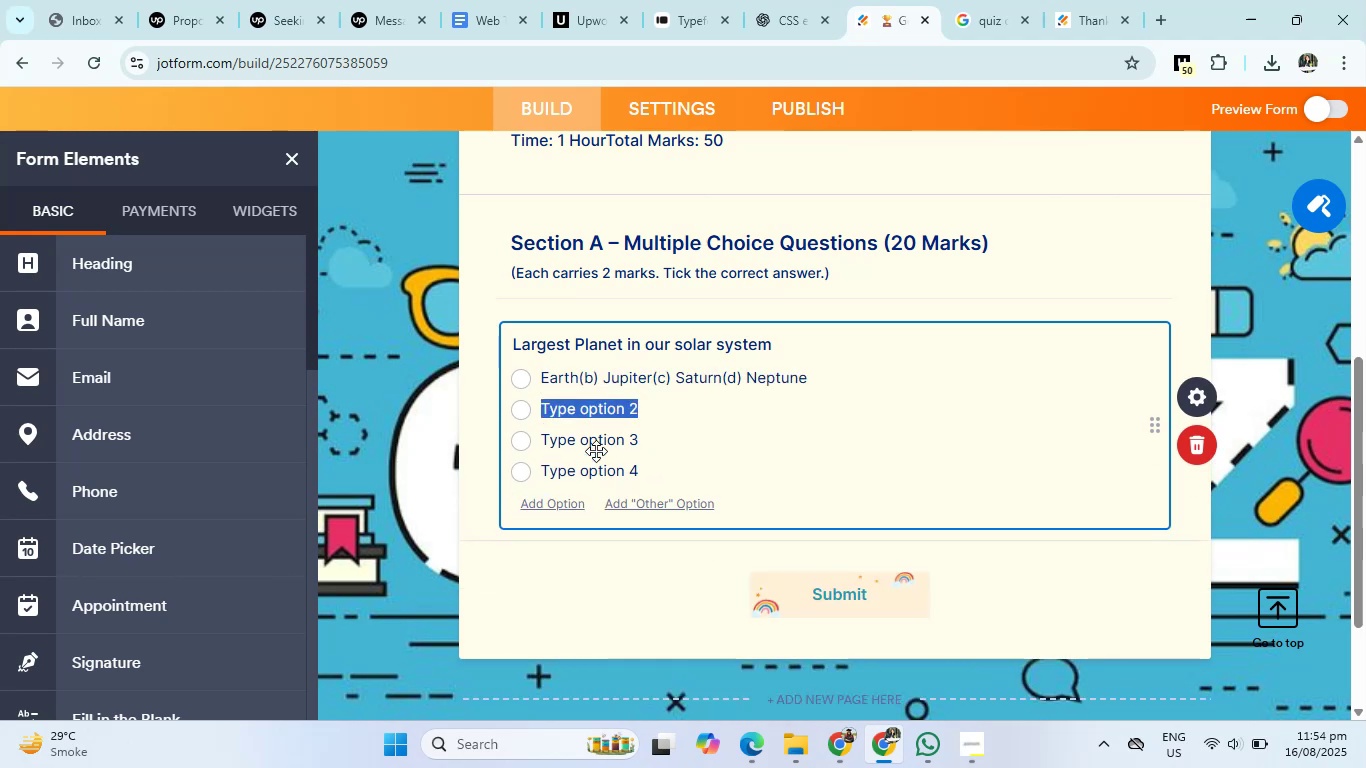 
key(Backspace)
type(Jupiter)
 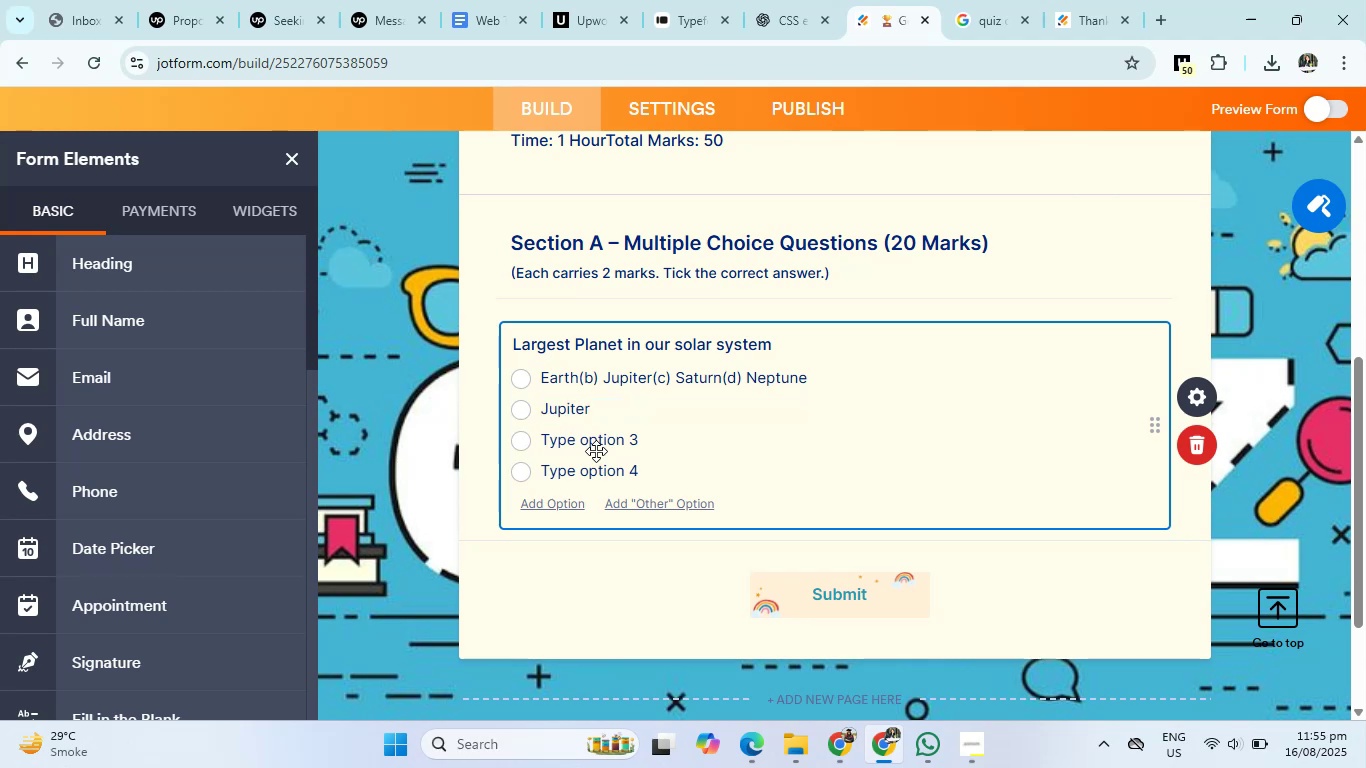 
wait(6.58)
 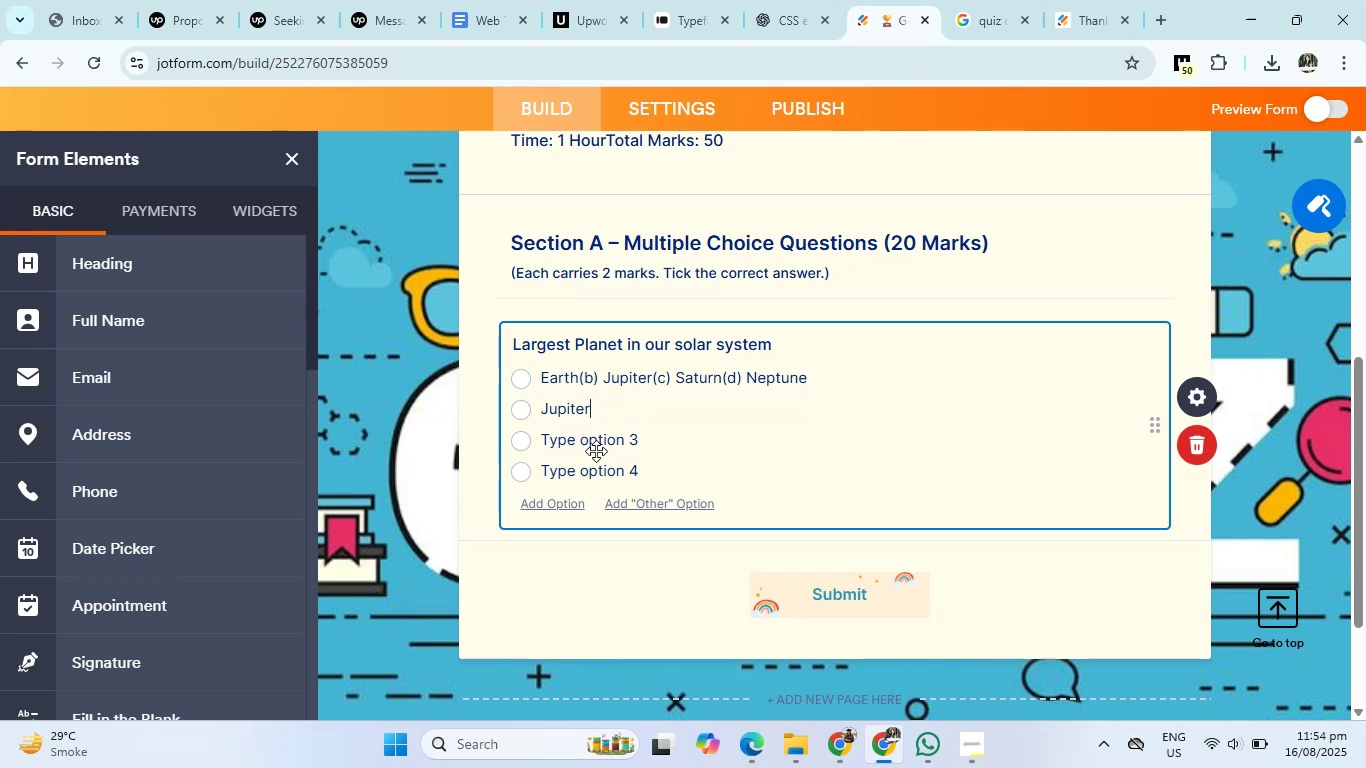 
left_click([612, 442])
 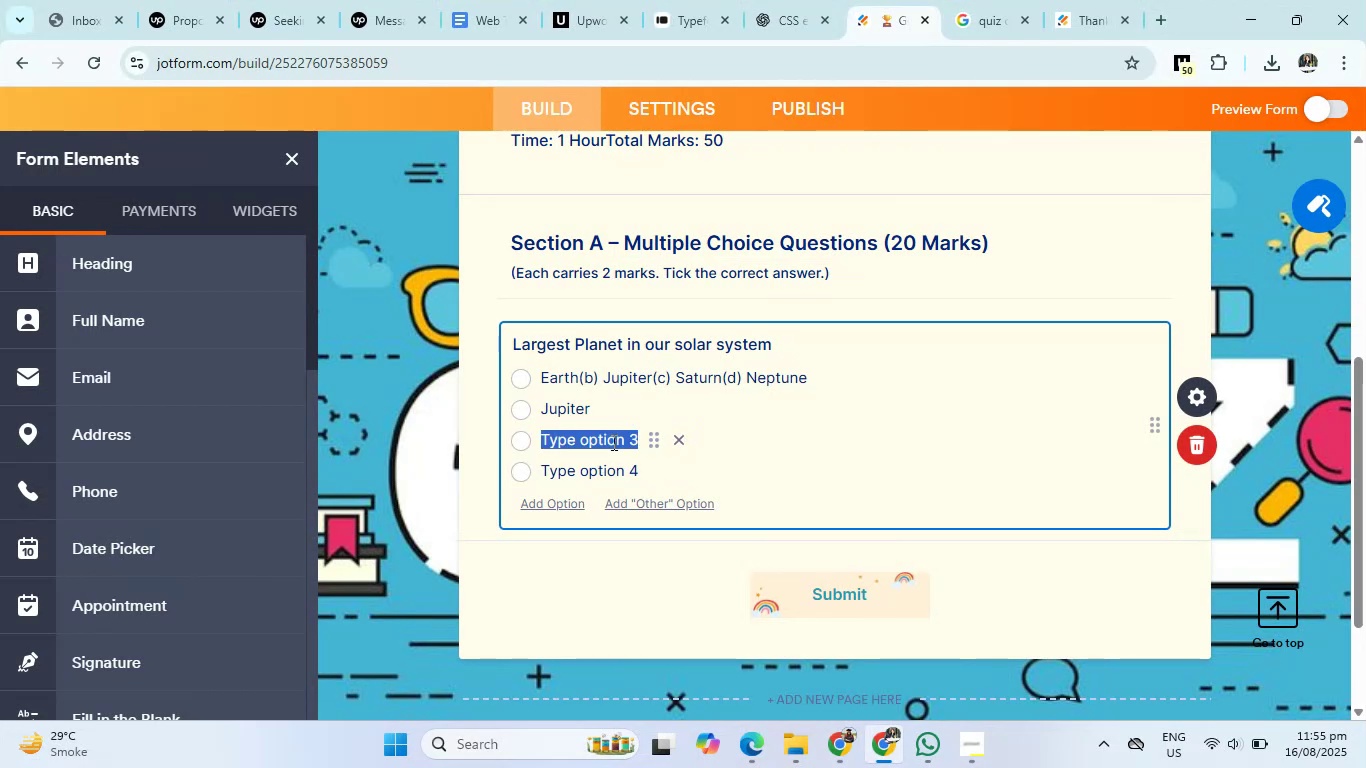 
key(Backspace)
type(Saturn)
 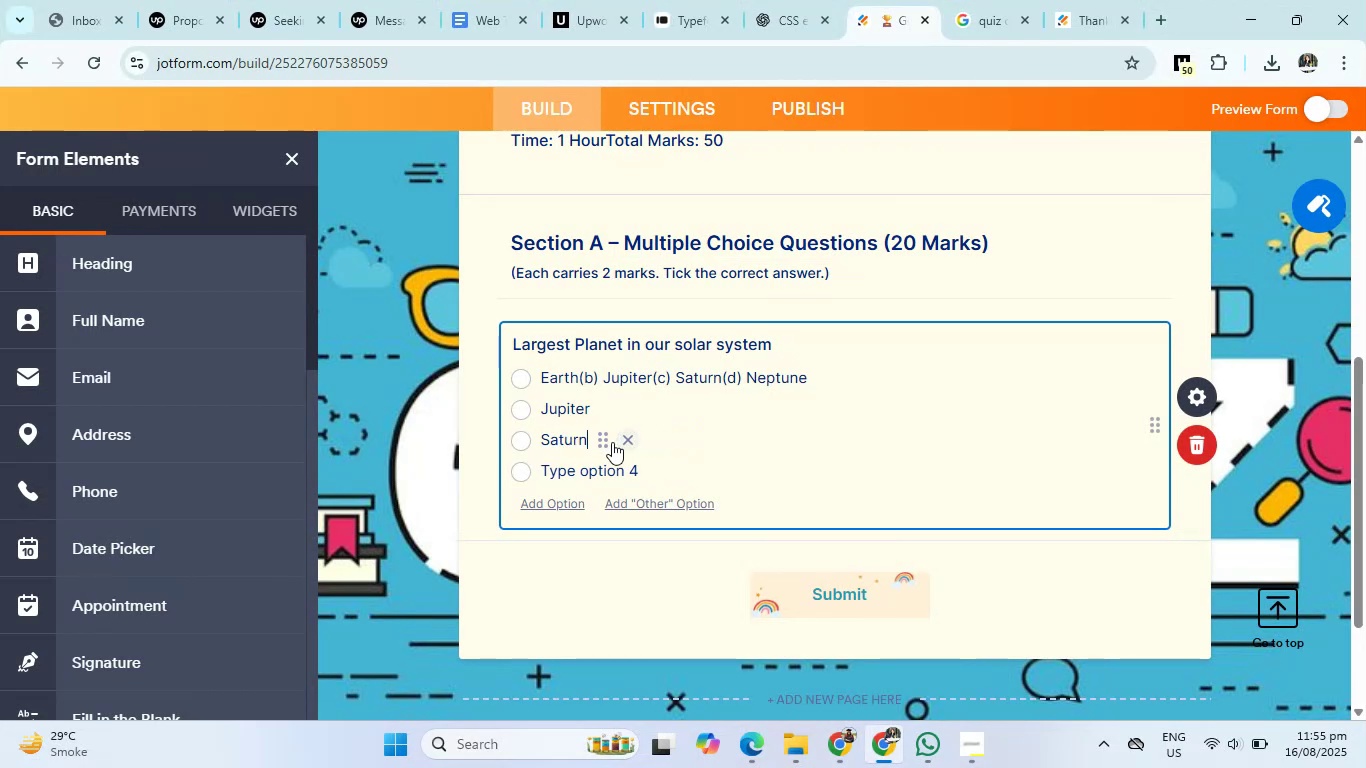 
key(Enter)
 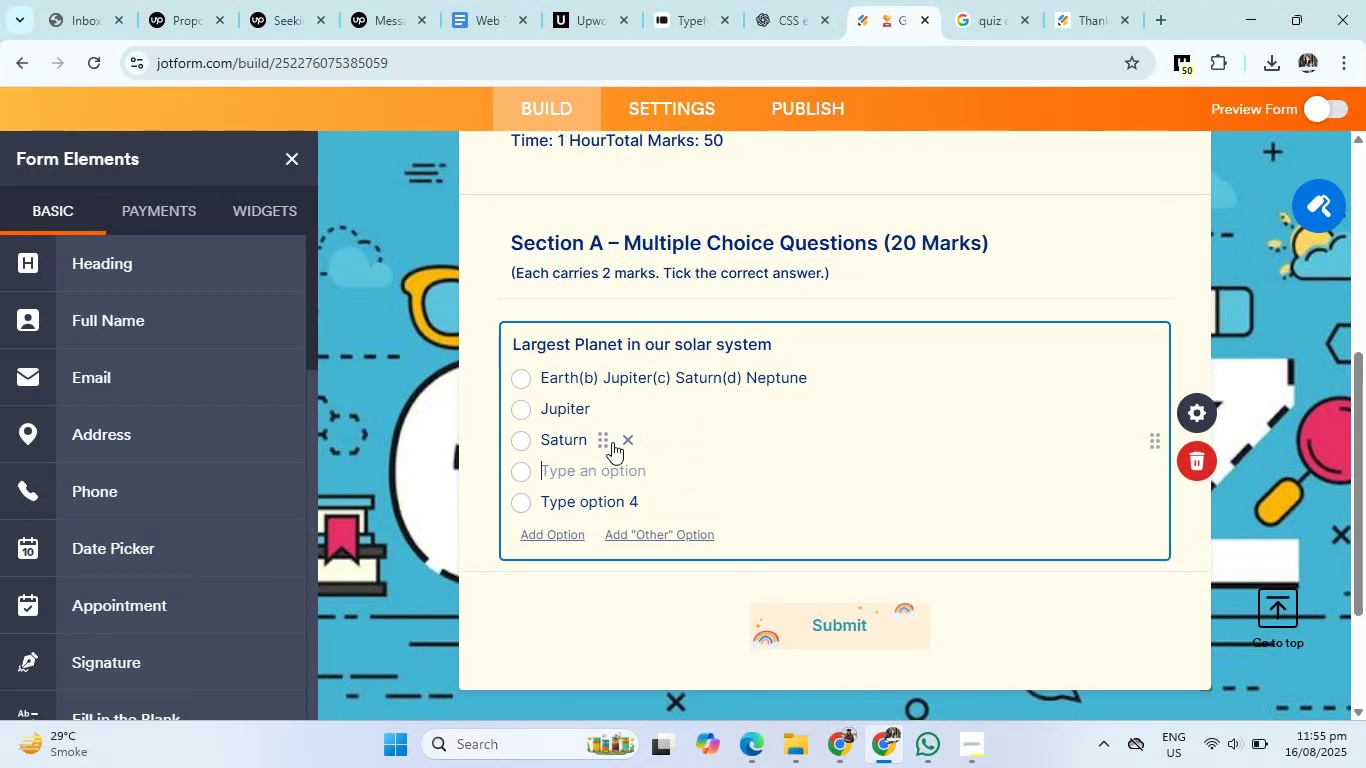 
type(Neptune)
 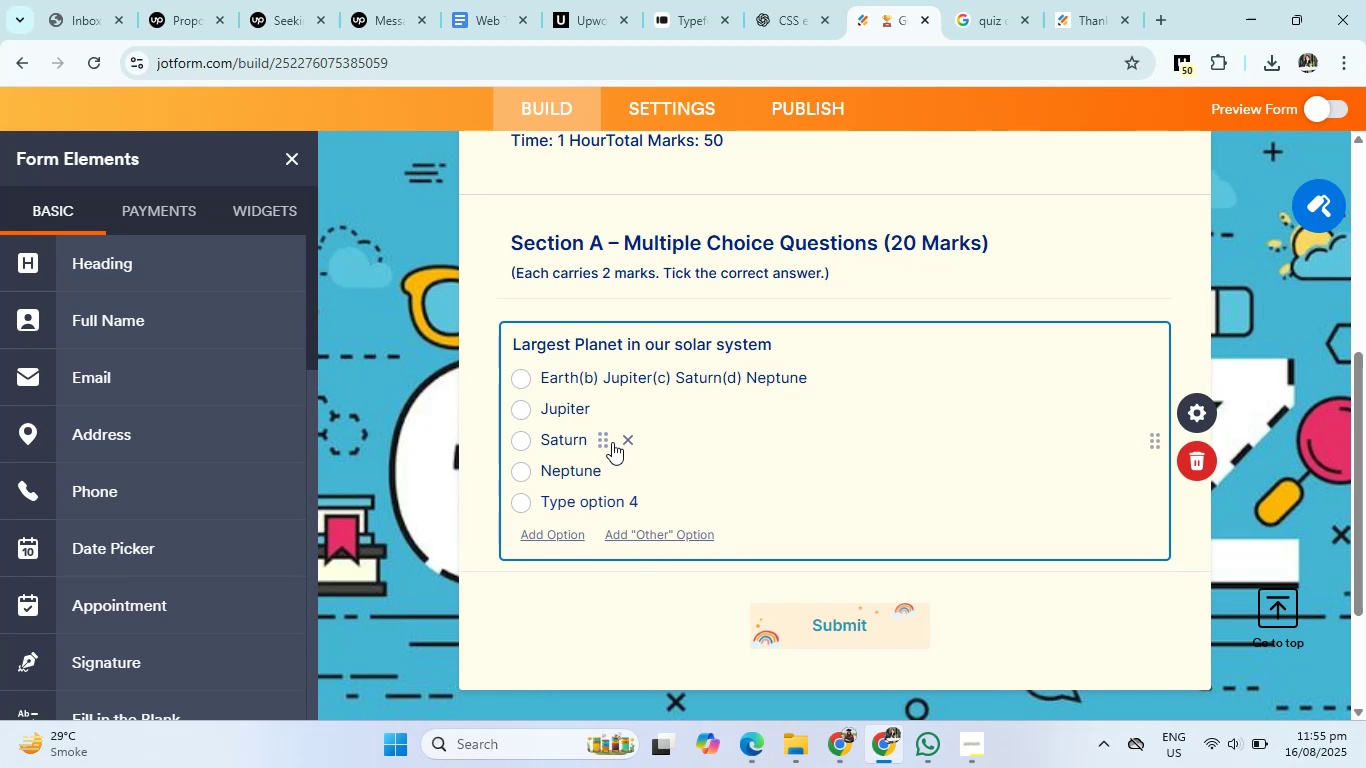 
wait(9.25)
 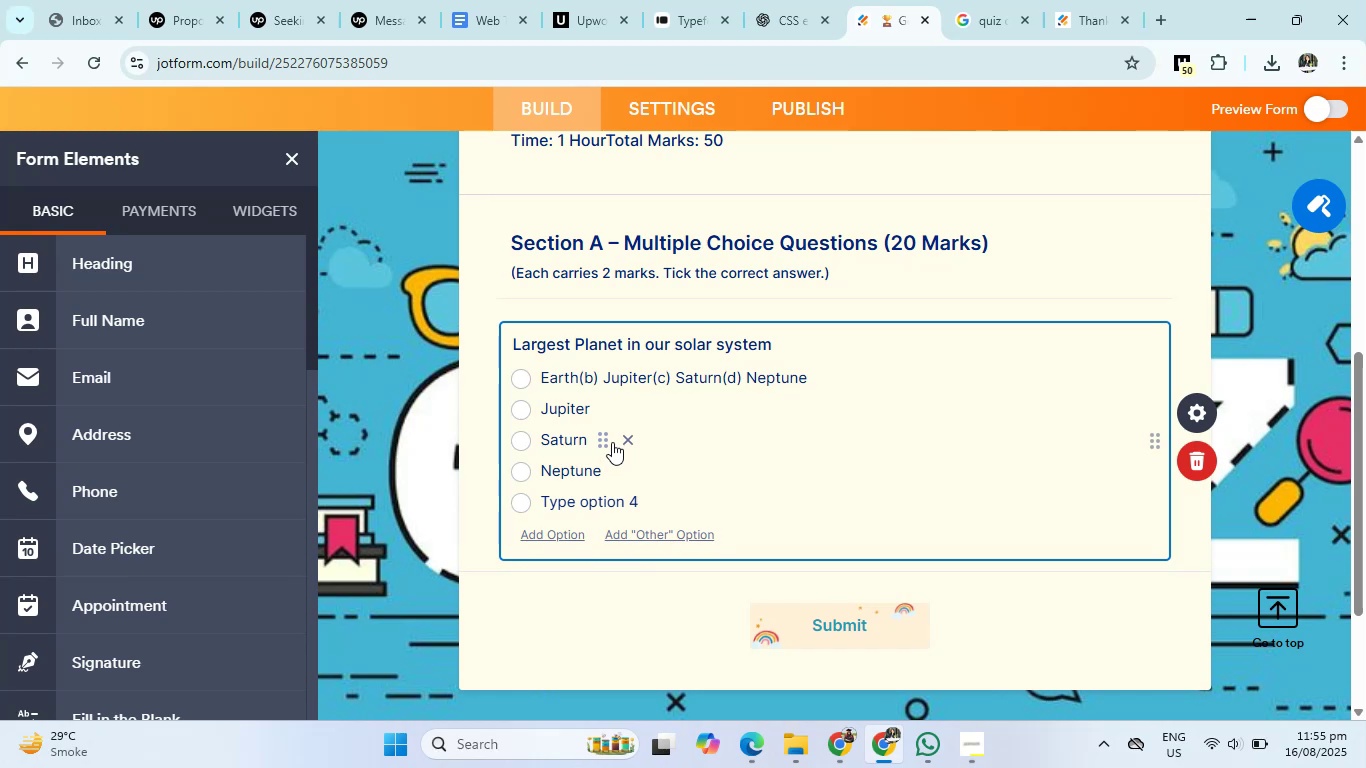 
left_click_drag(start_coordinate=[576, 377], to_coordinate=[817, 381])
 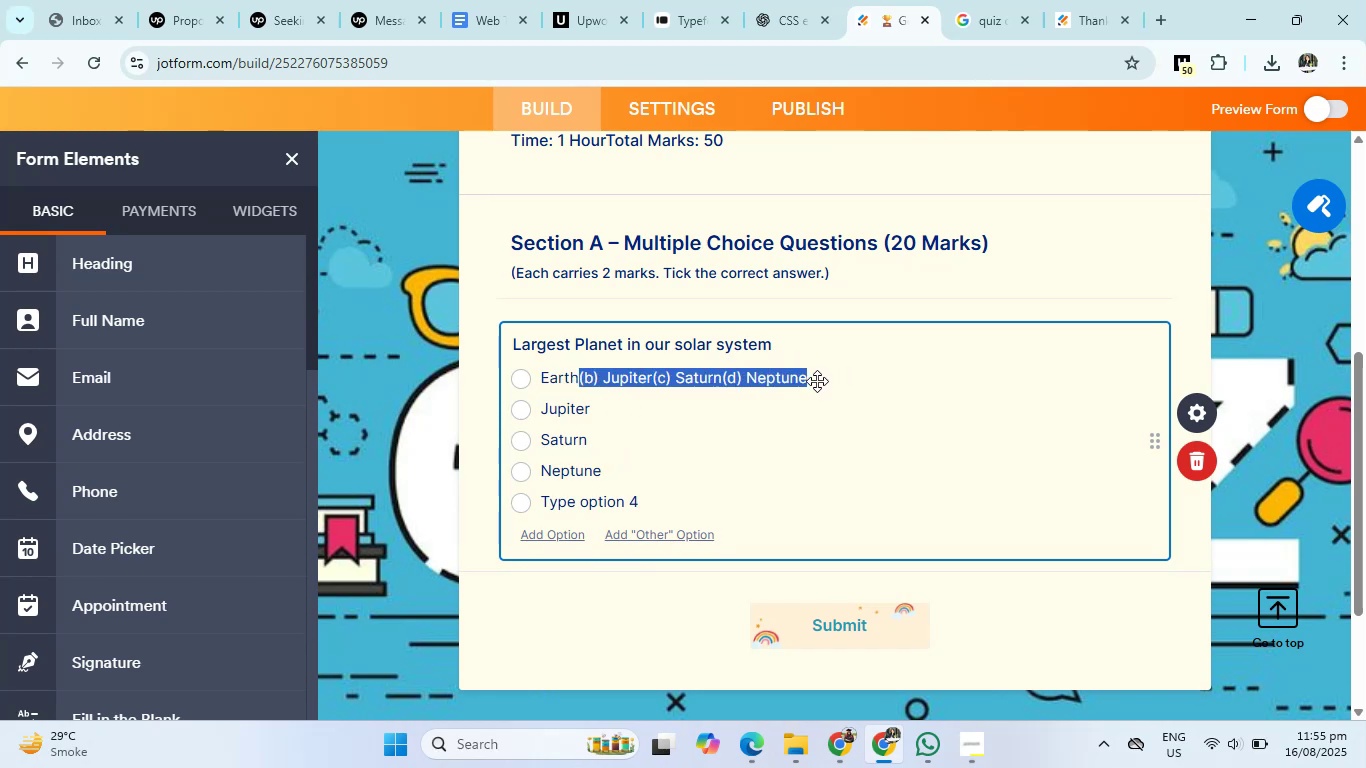 
key(Backspace)
 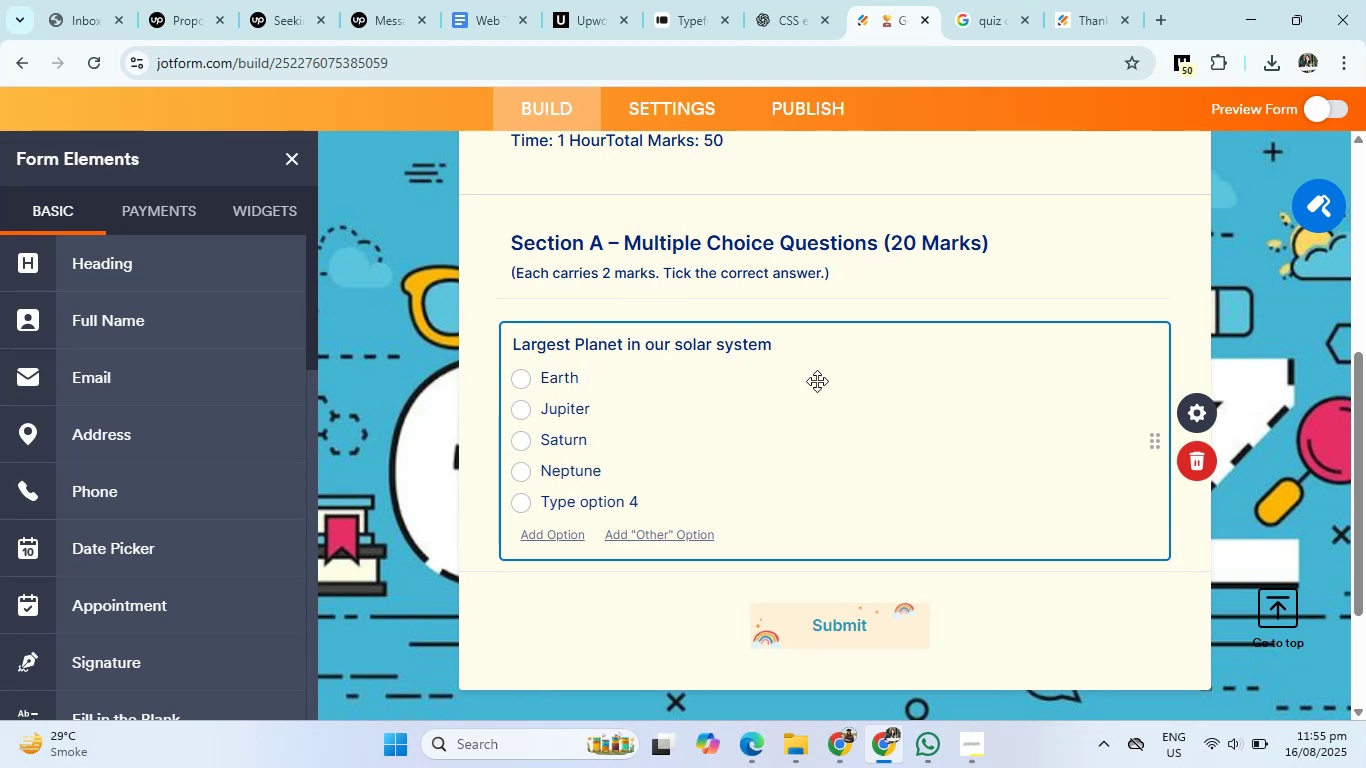 
wait(9.9)
 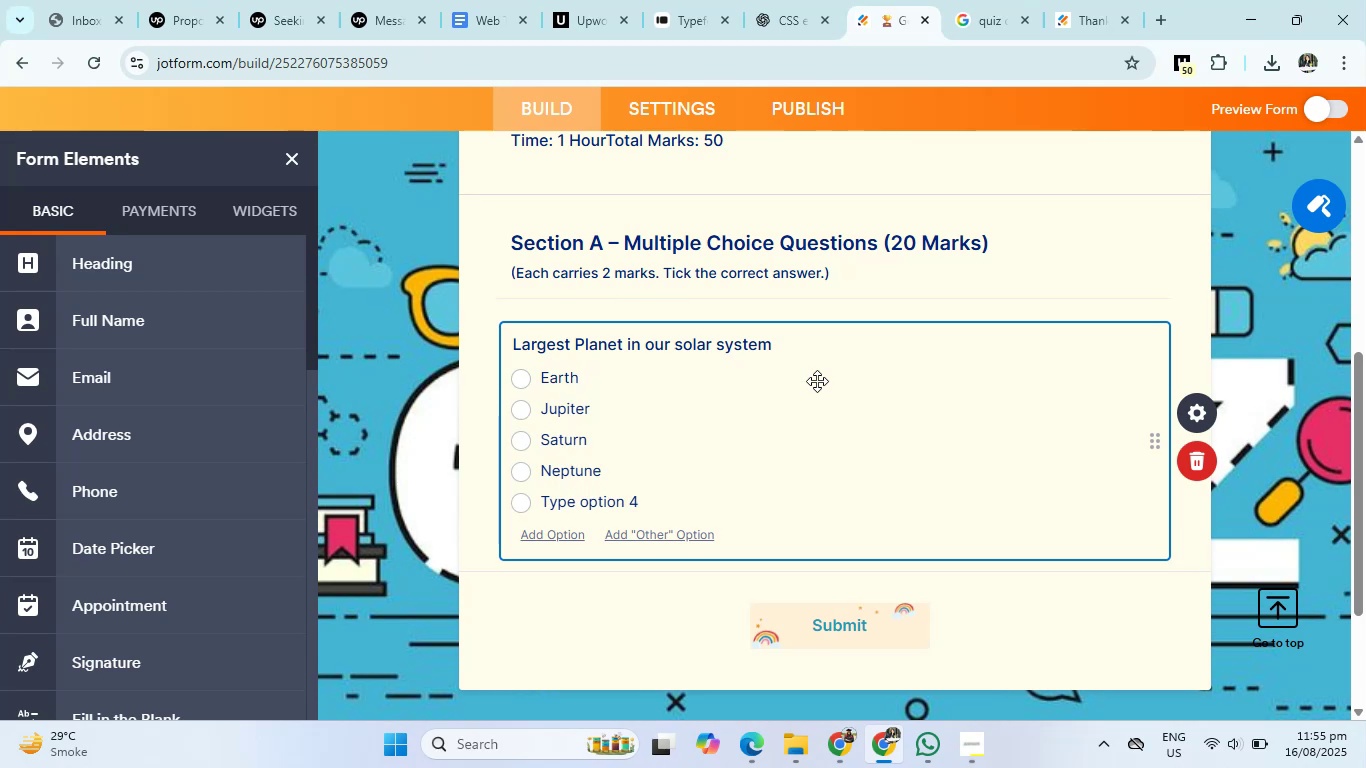 
left_click([687, 509])
 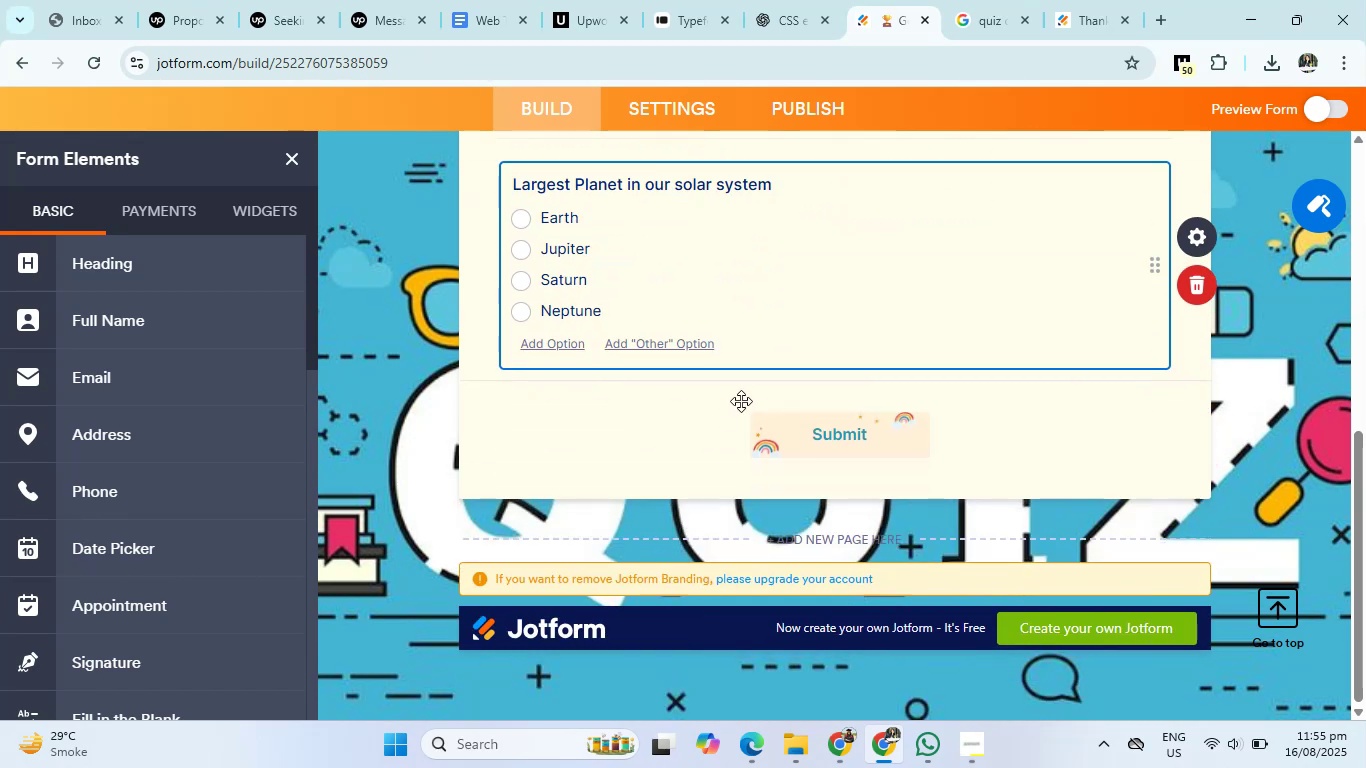 
mouse_move([238, 432])
 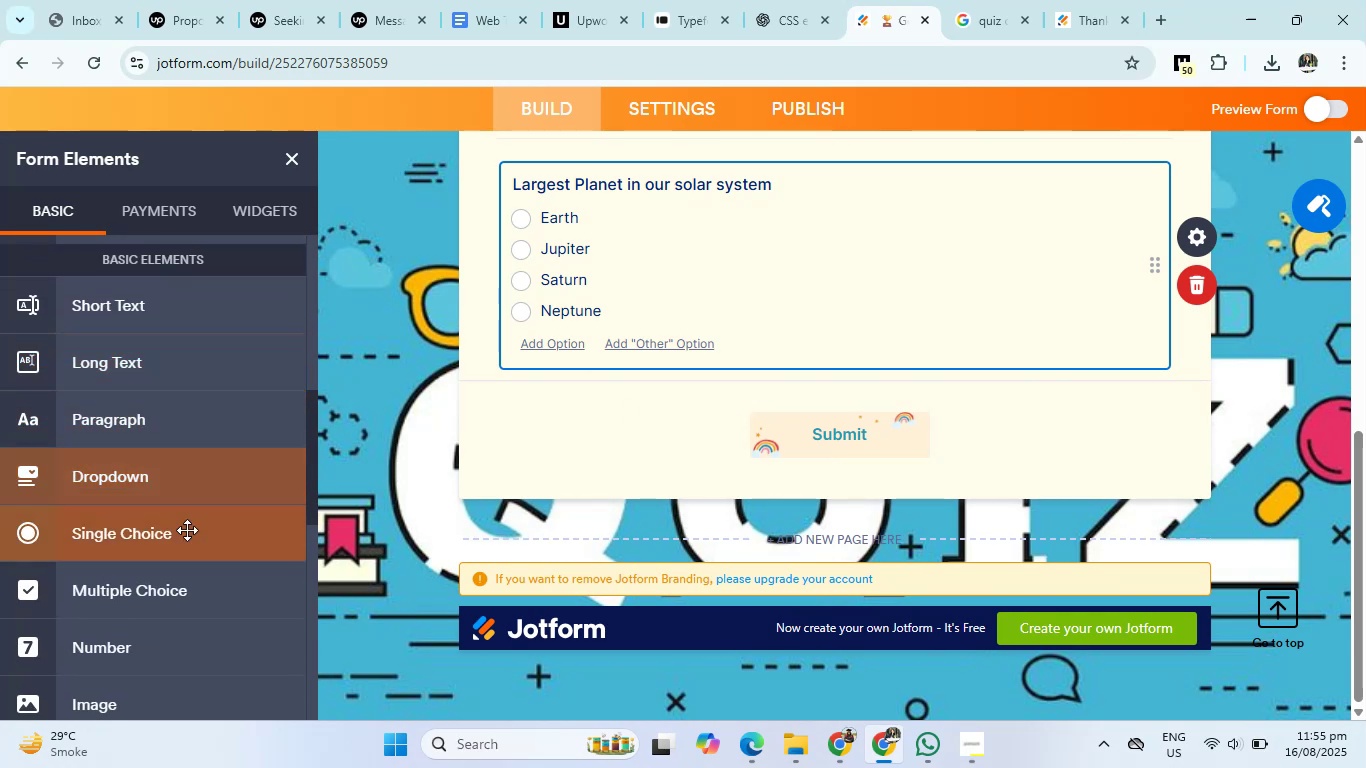 
left_click([187, 533])
 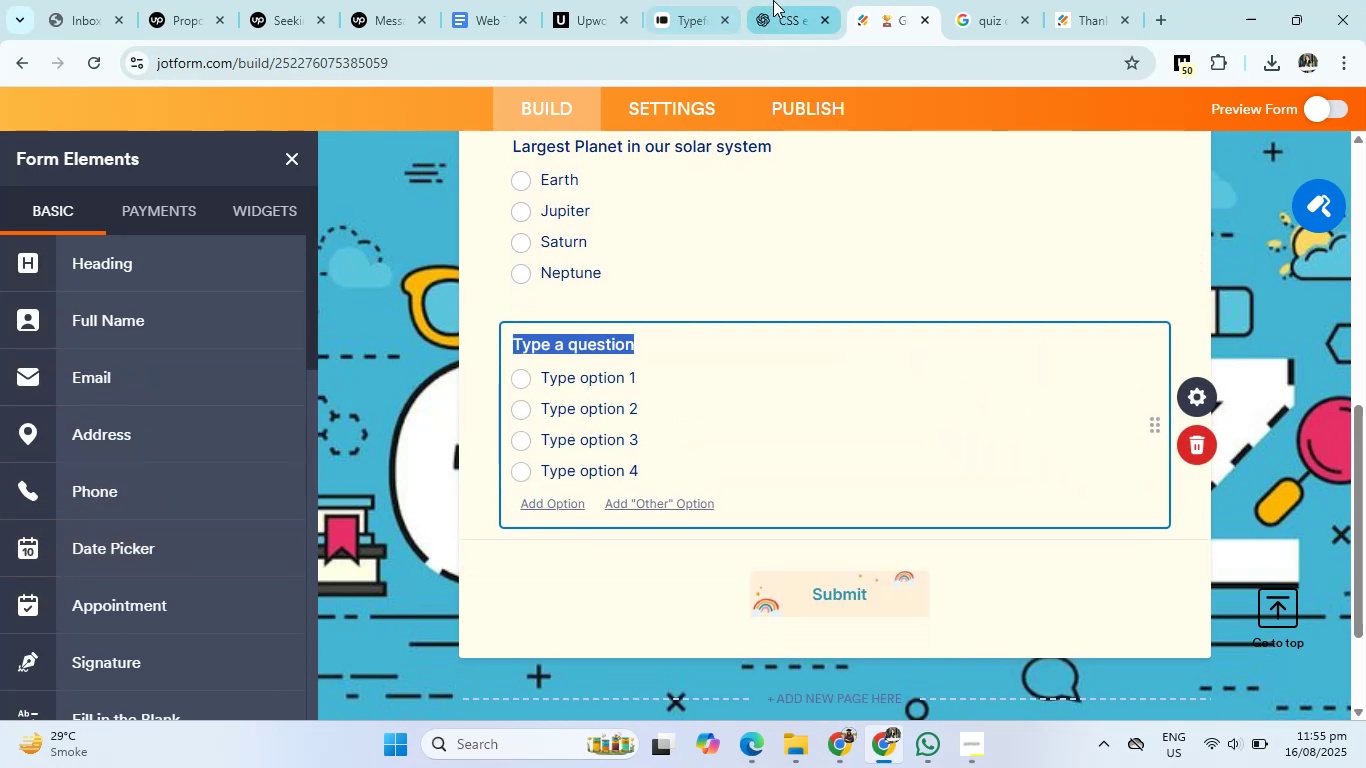 
left_click([773, 0])
 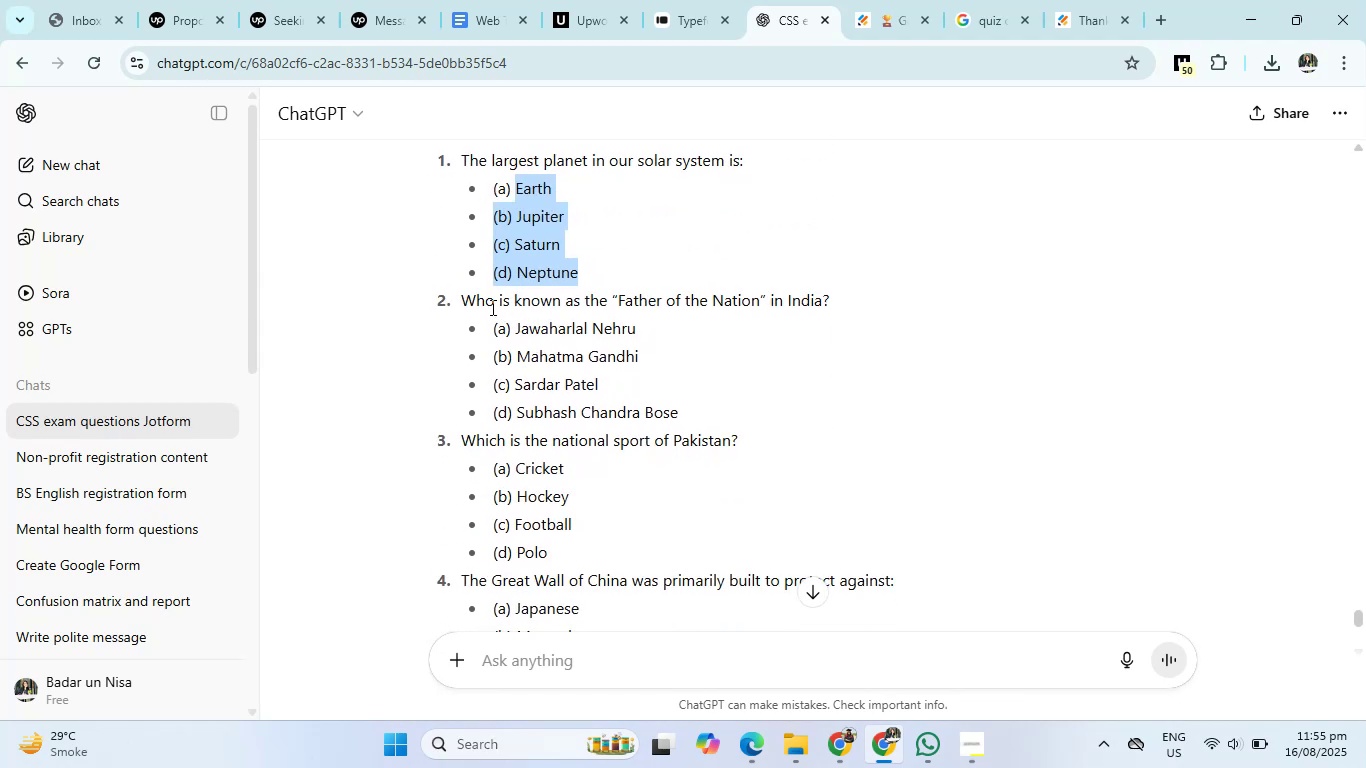 
mouse_move([878, 44])
 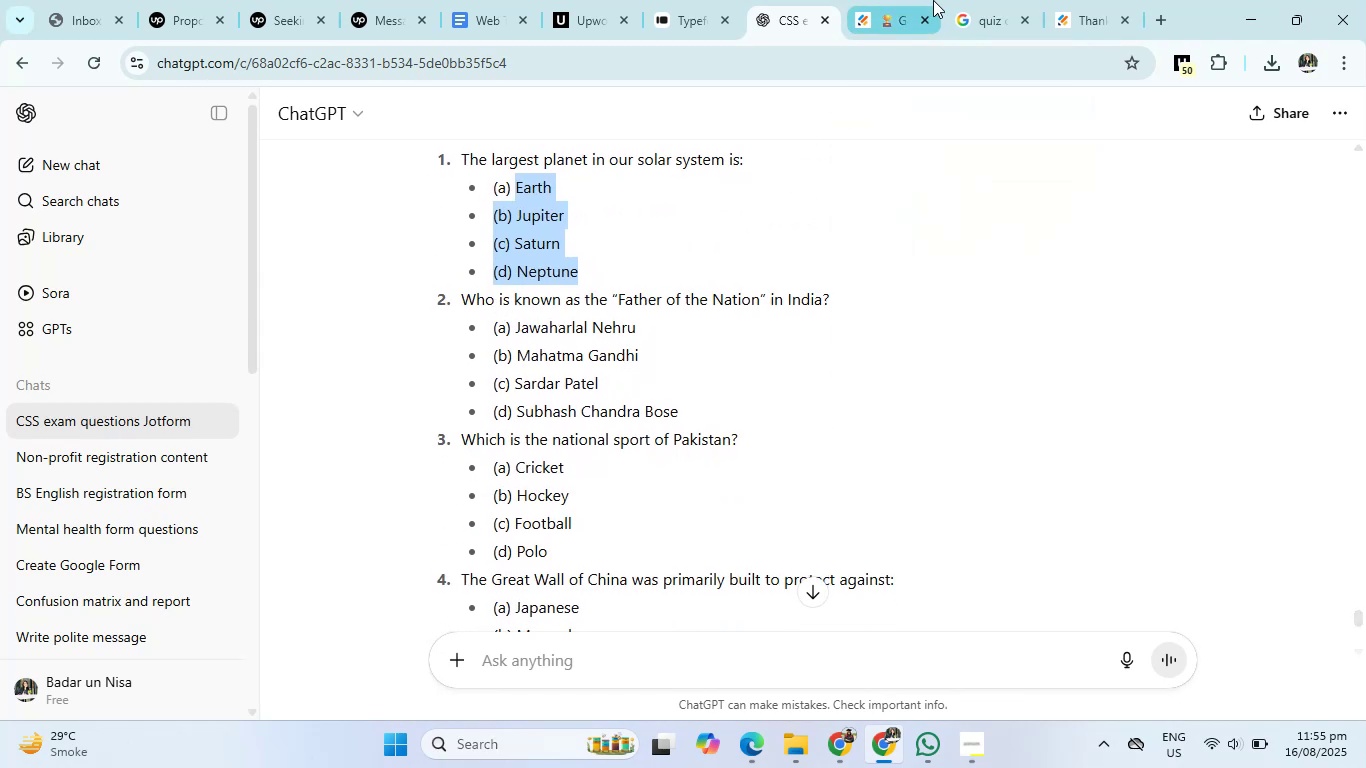 
left_click([906, 6])
 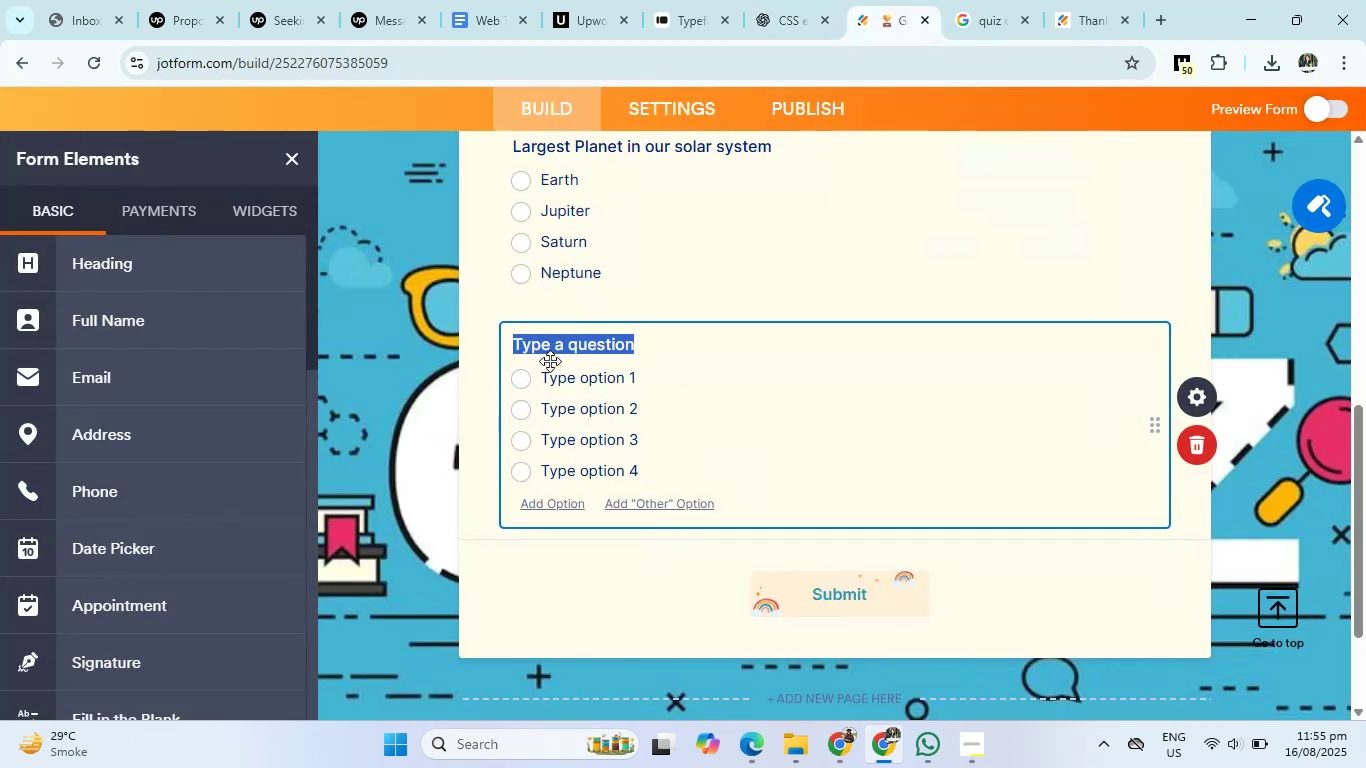 
key(Backspace)
type(Who is Known as fat)
key(Backspace)
key(Backspace)
key(Backspace)
type("Father of natiom)
key(Backspace)
key(Backspace)
key(Backspace)
key(Backspace)
key(Backspace)
key(Backspace)
type(Nation" in india)
 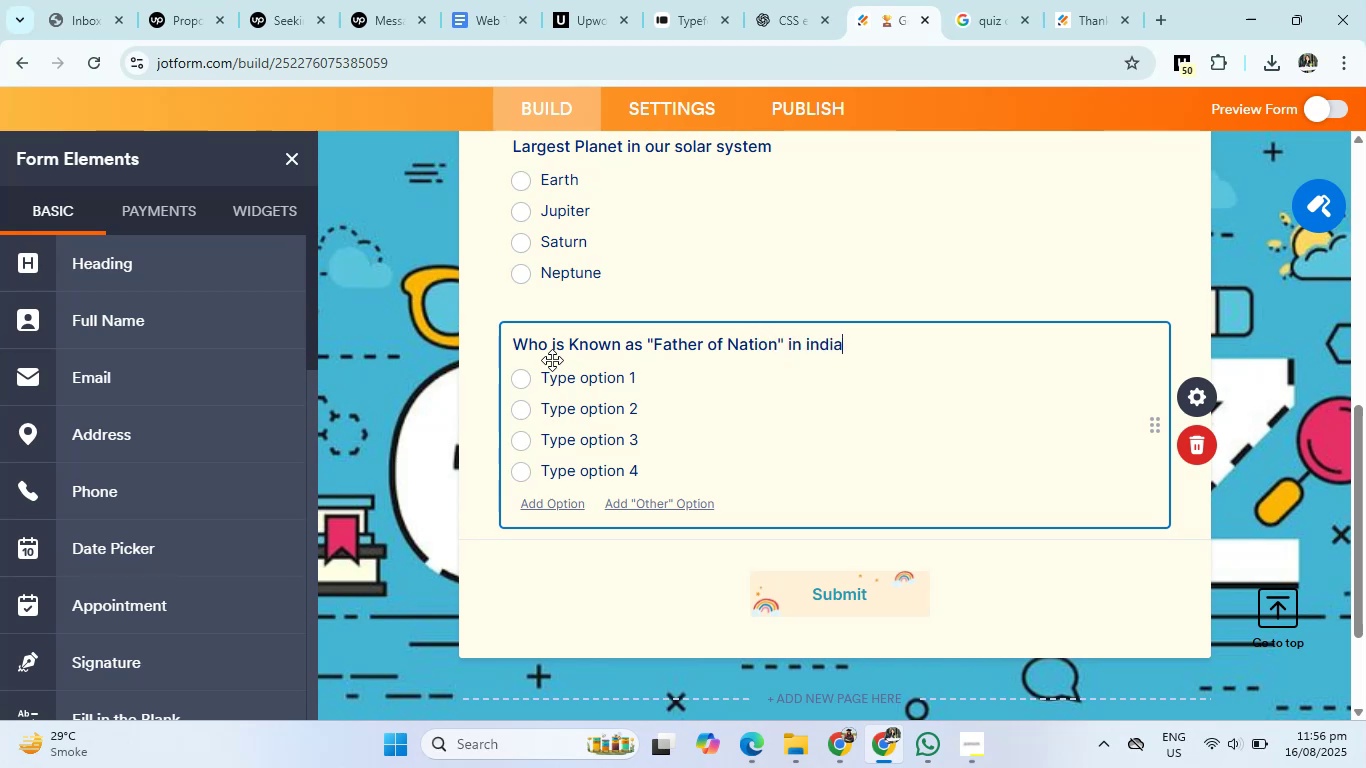 
left_click([804, 5])
 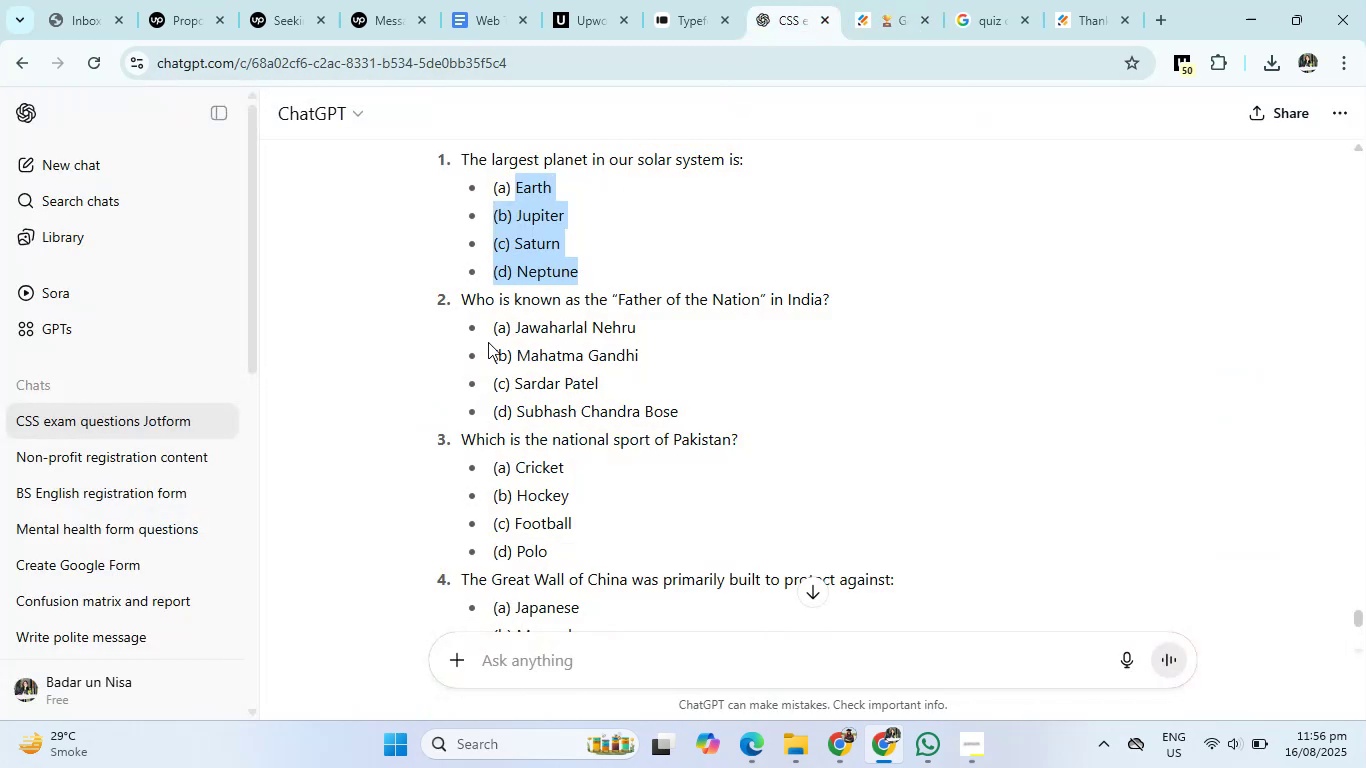 
left_click_drag(start_coordinate=[517, 328], to_coordinate=[660, 394])
 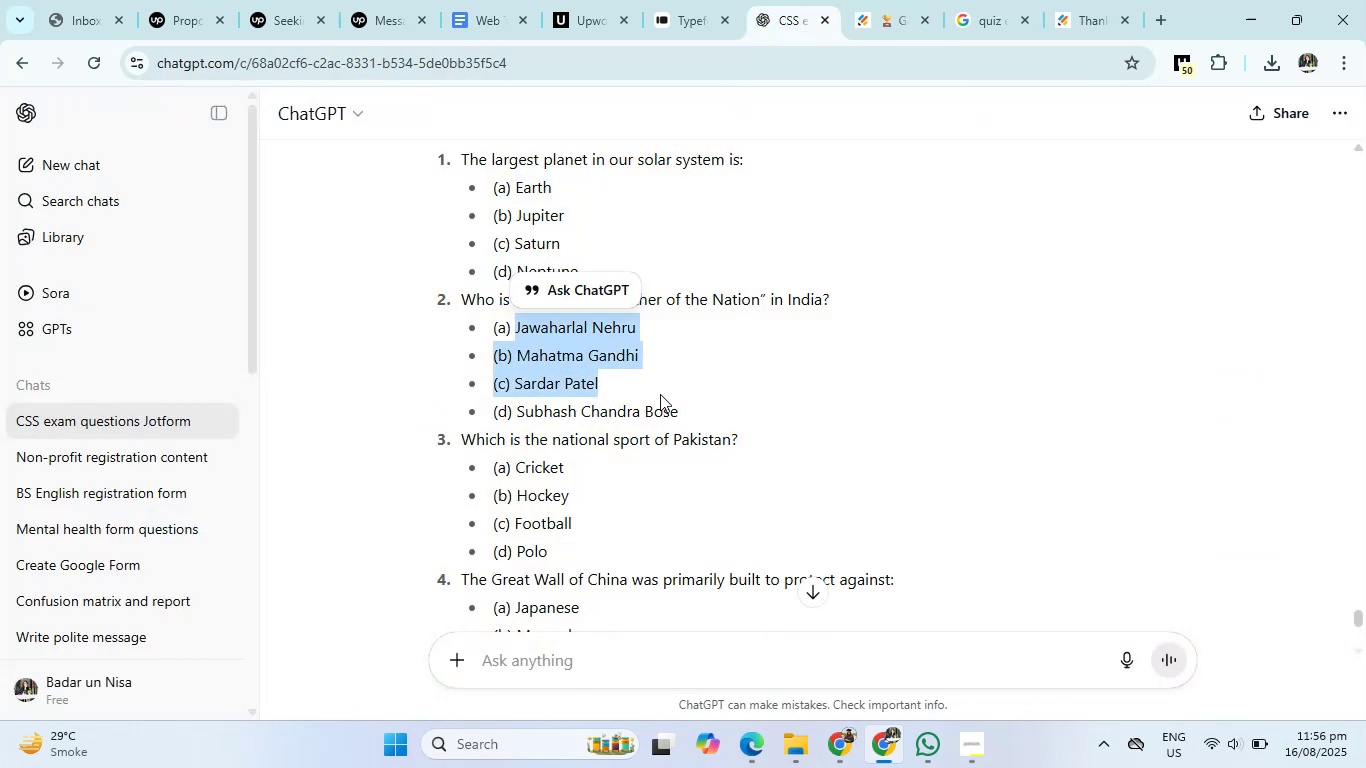 
hold_key(key=ControlLeft, duration=0.55)
 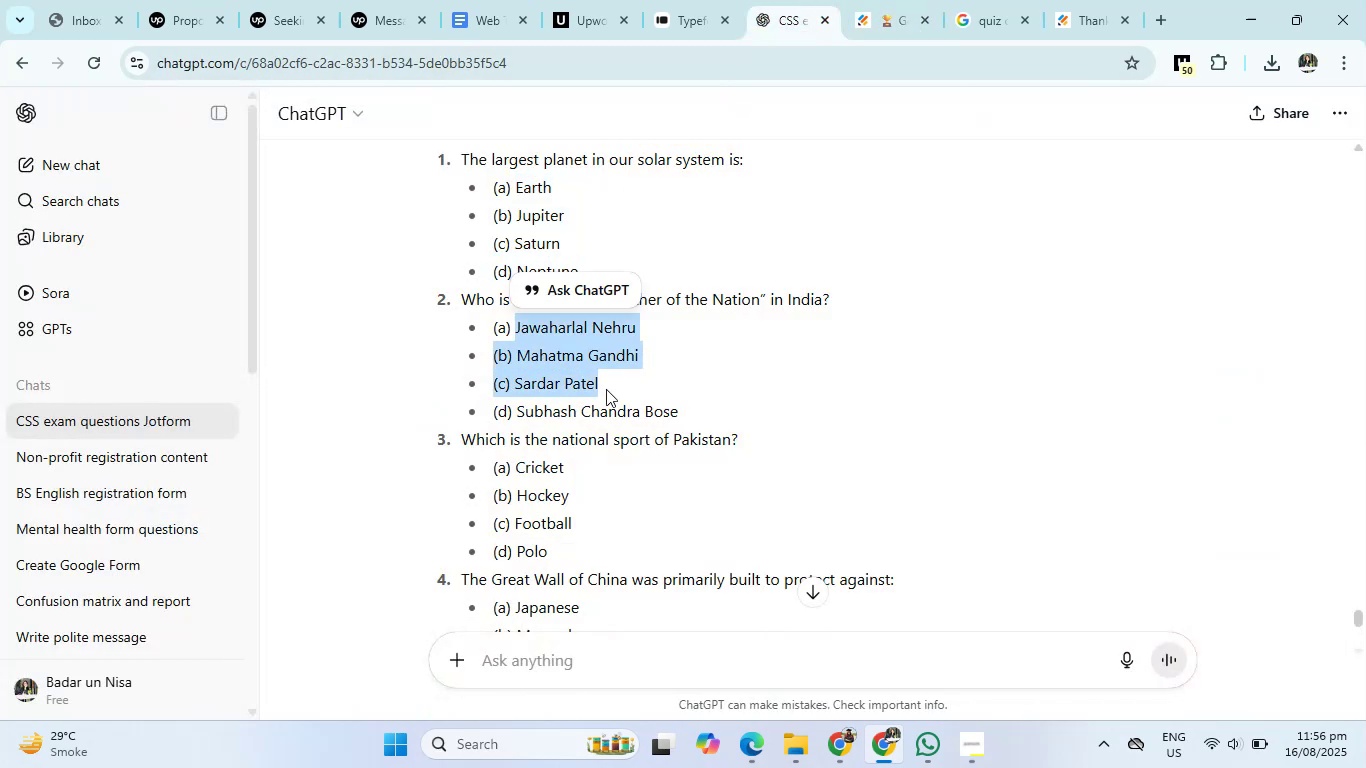 
left_click([598, 389])
 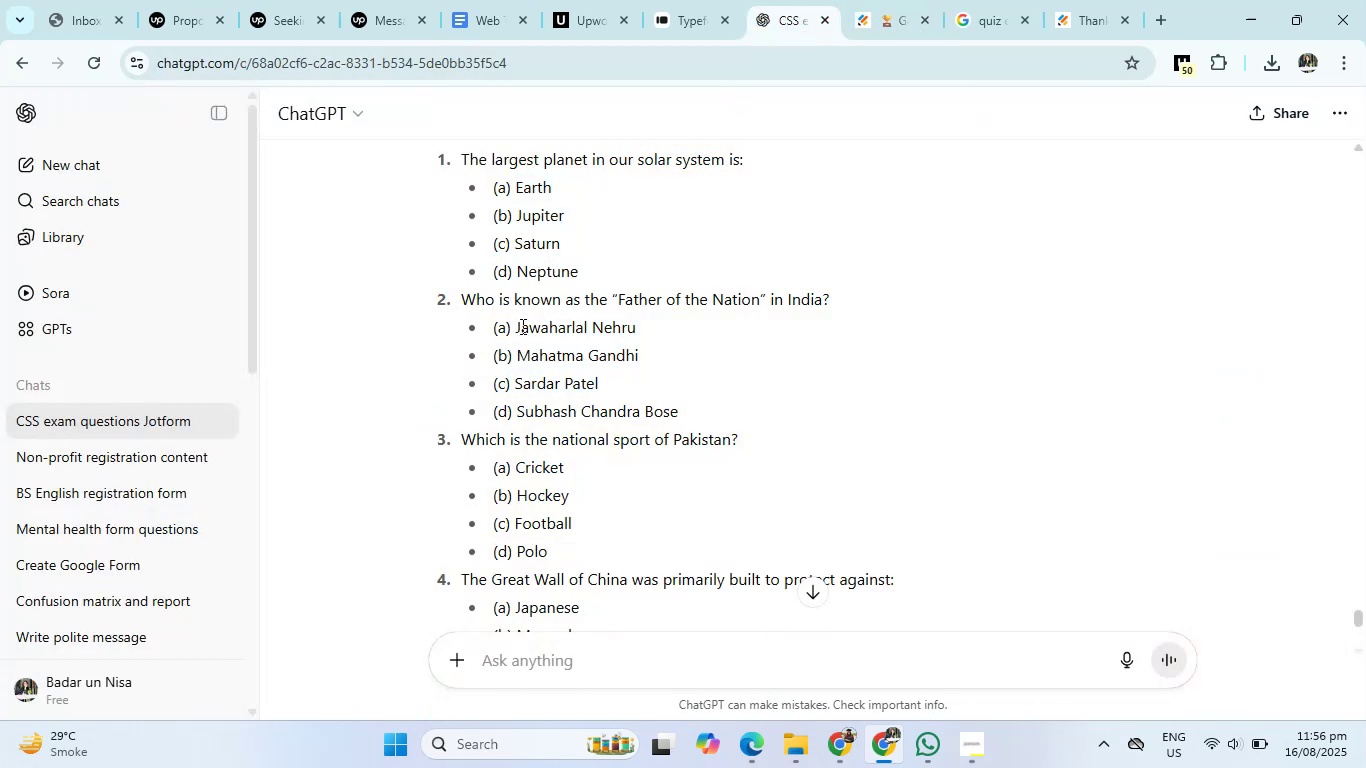 
left_click_drag(start_coordinate=[515, 326], to_coordinate=[694, 407])
 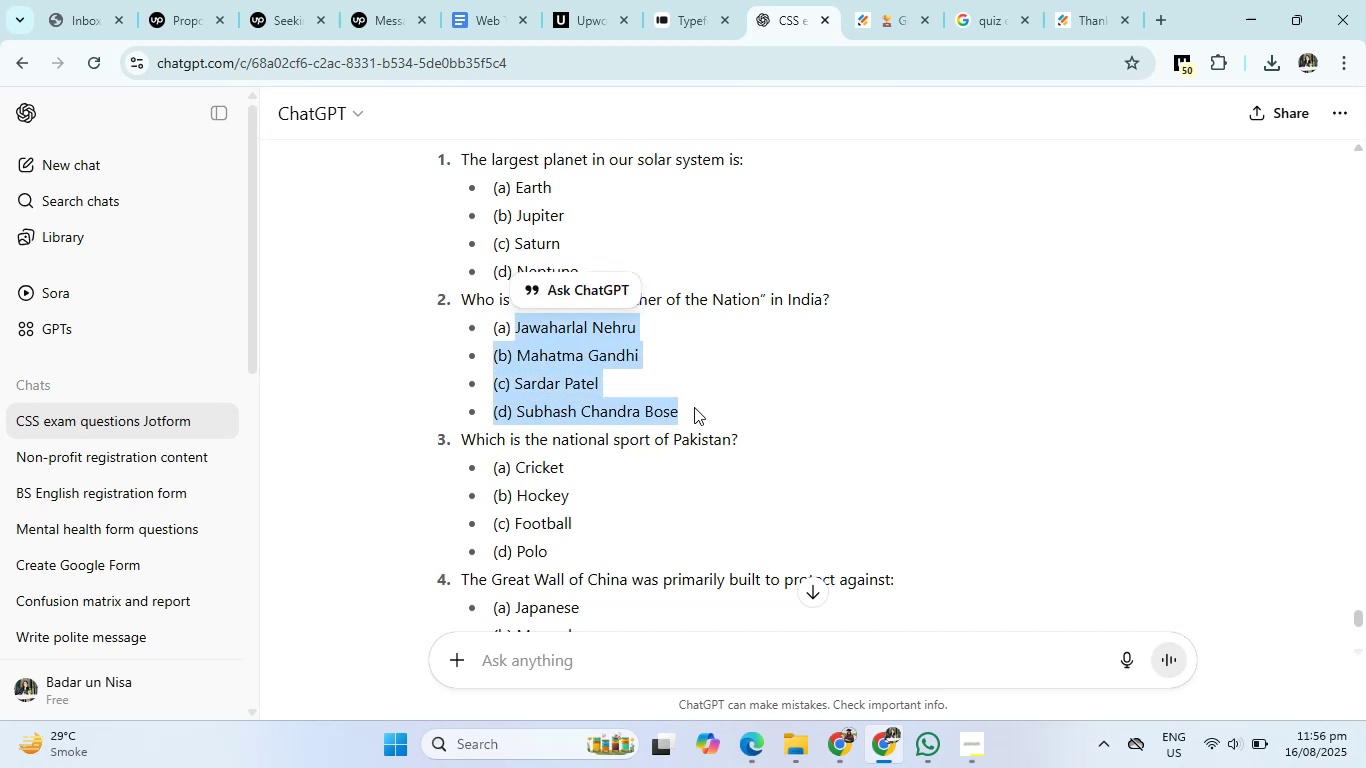 
key(Control+C)
 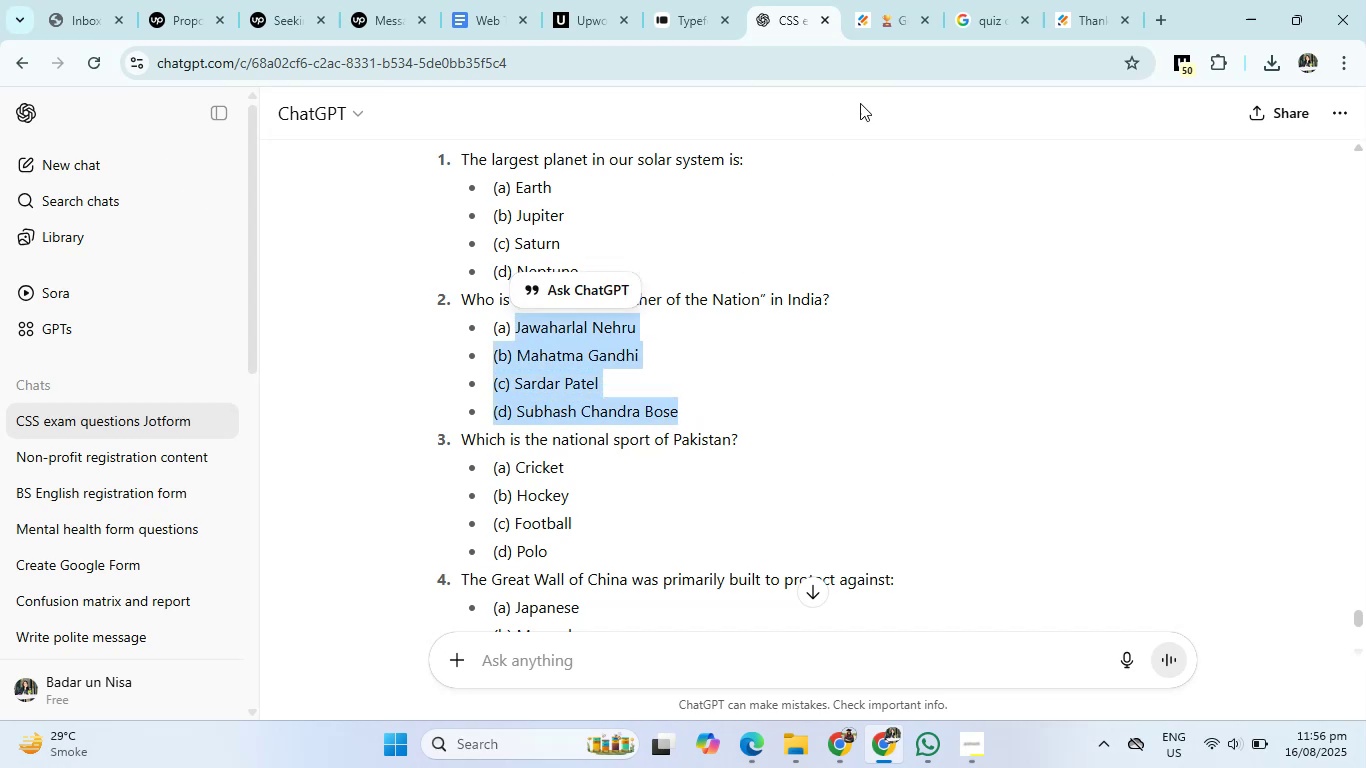 
left_click([876, 21])
 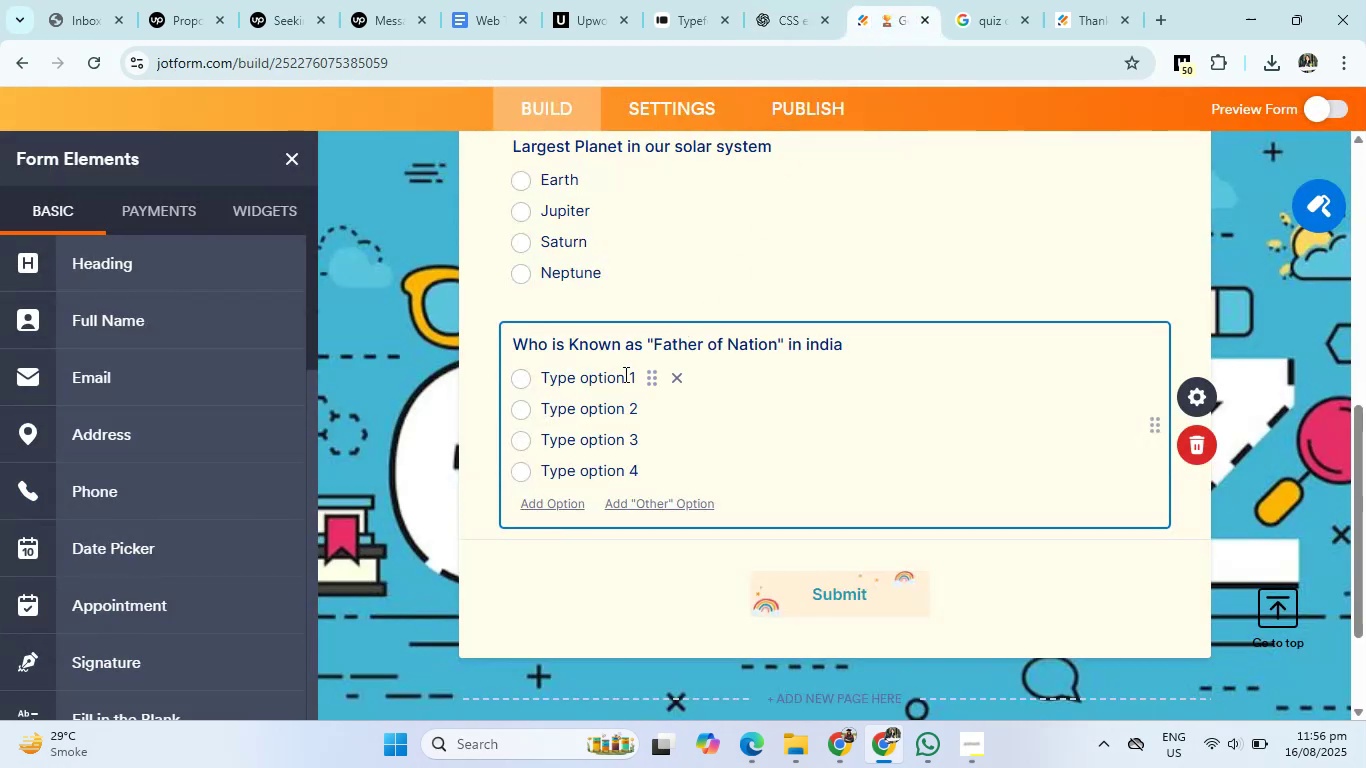 
left_click([623, 378])
 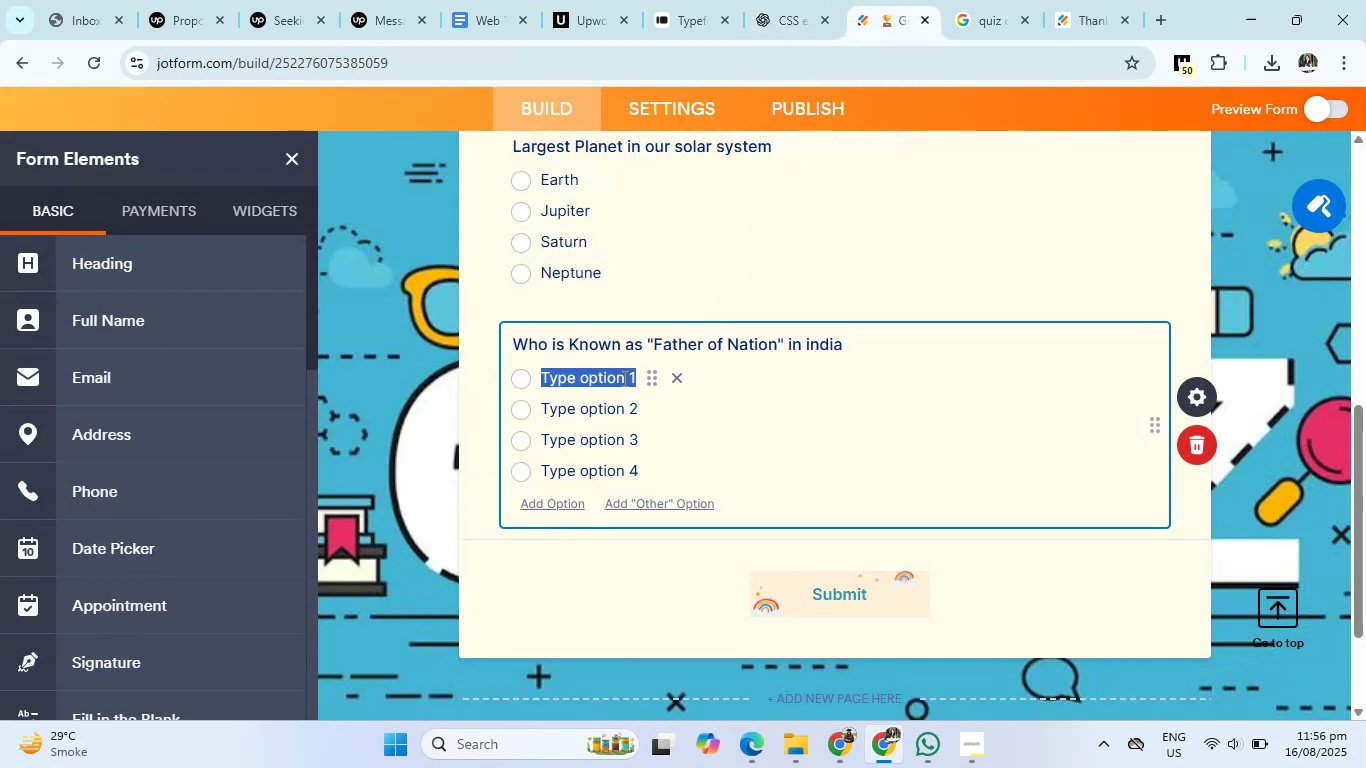 
key(Control+V)
 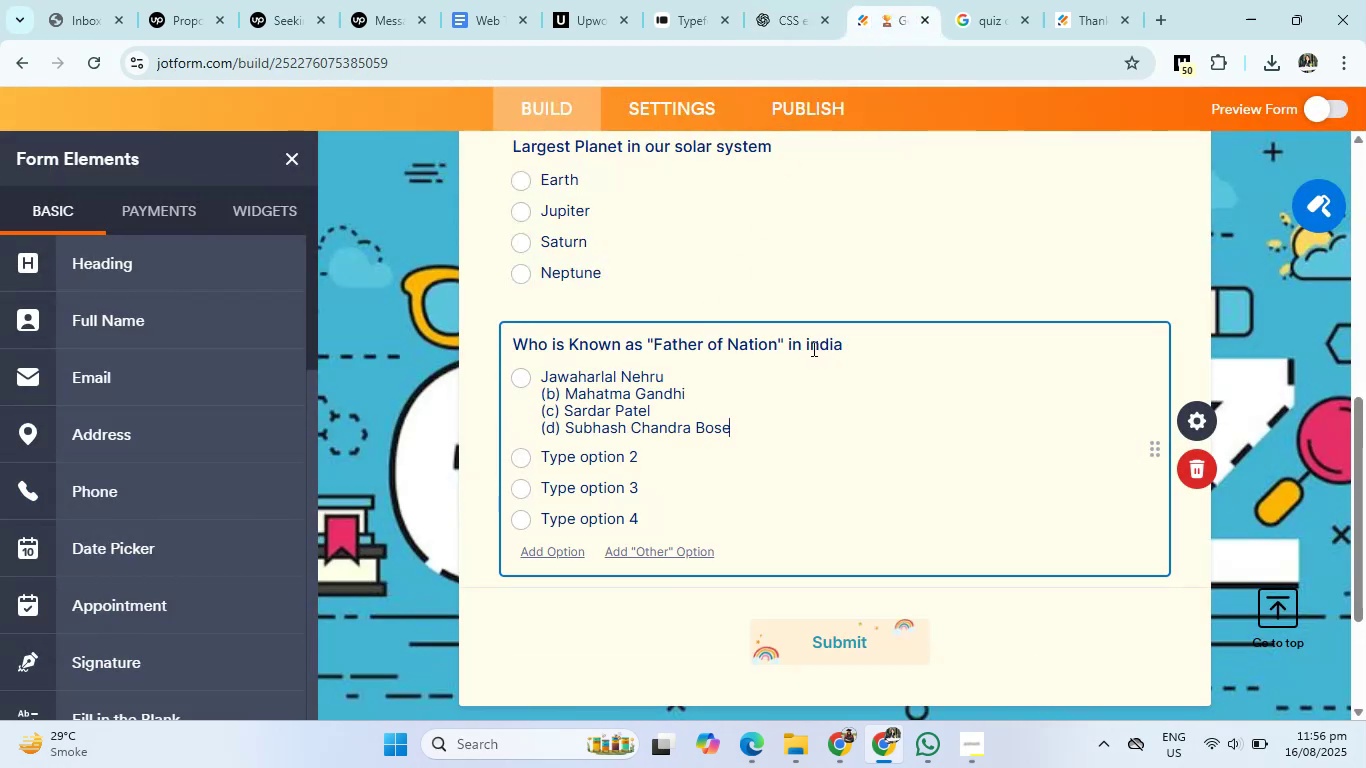 
left_click([811, 347])
 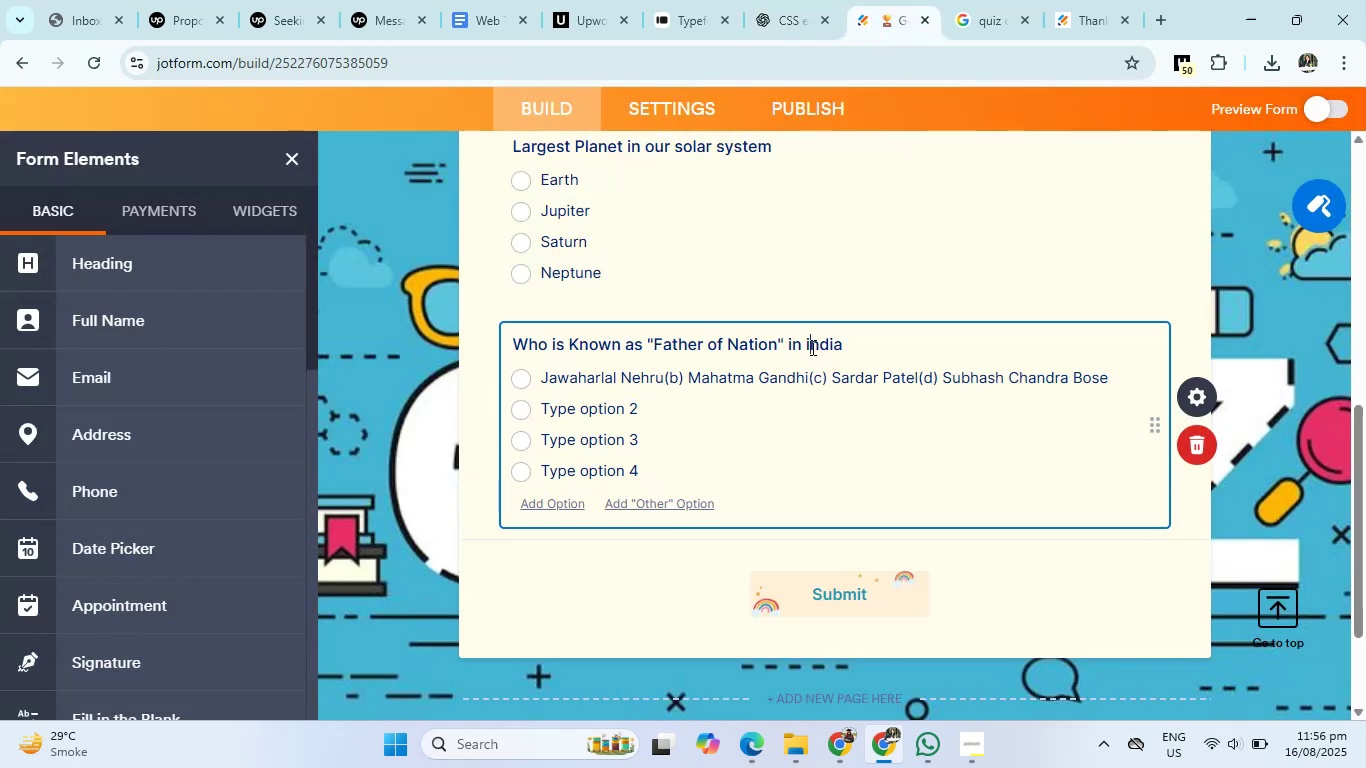 
key(Backspace)
 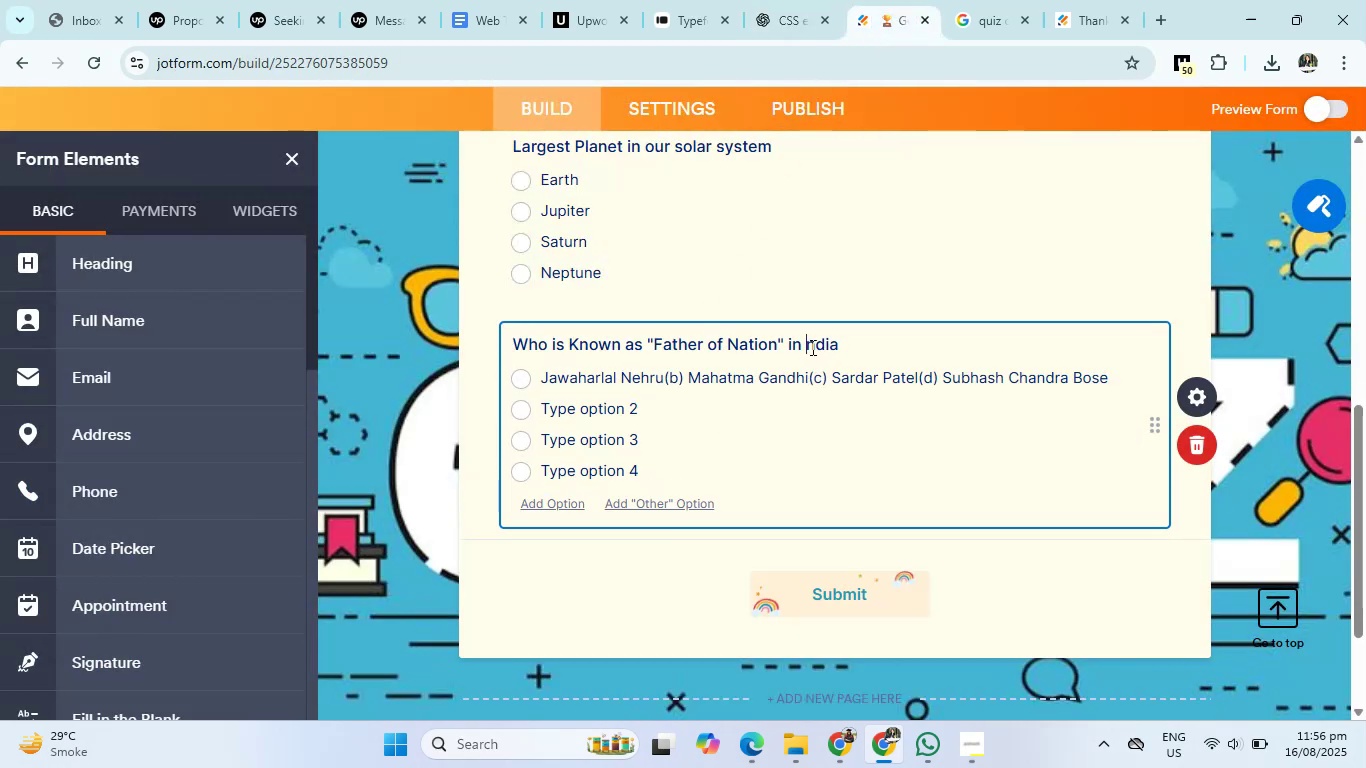 
key(Shift+ShiftRight)
 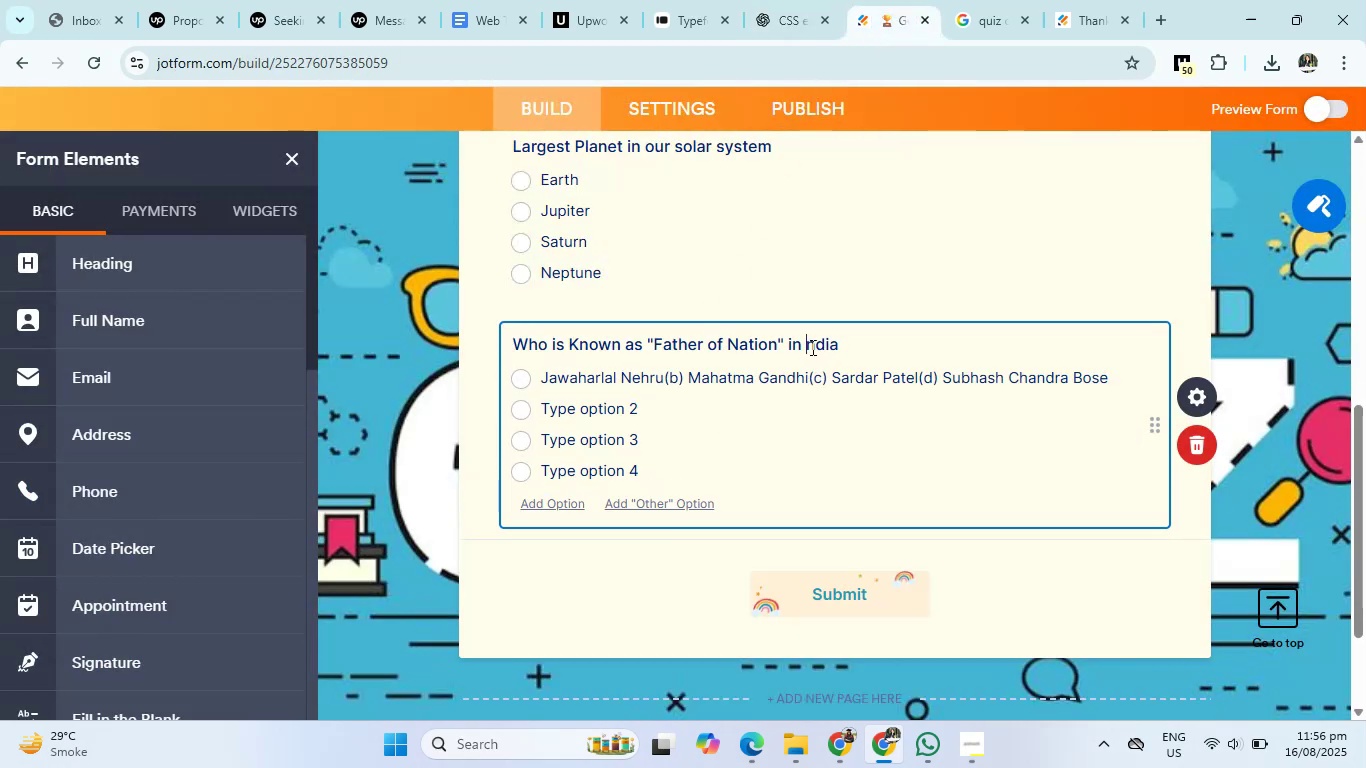 
key(Shift+I)
 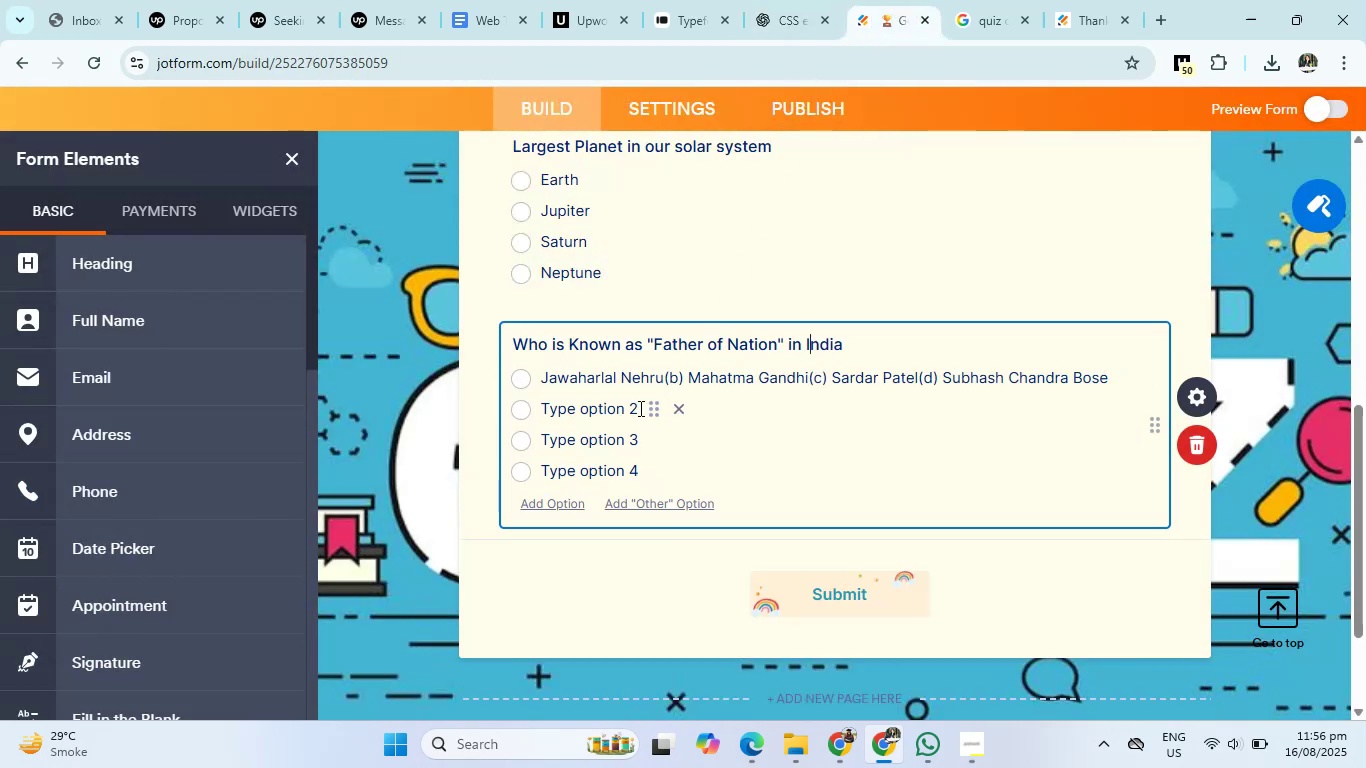 
left_click([635, 409])
 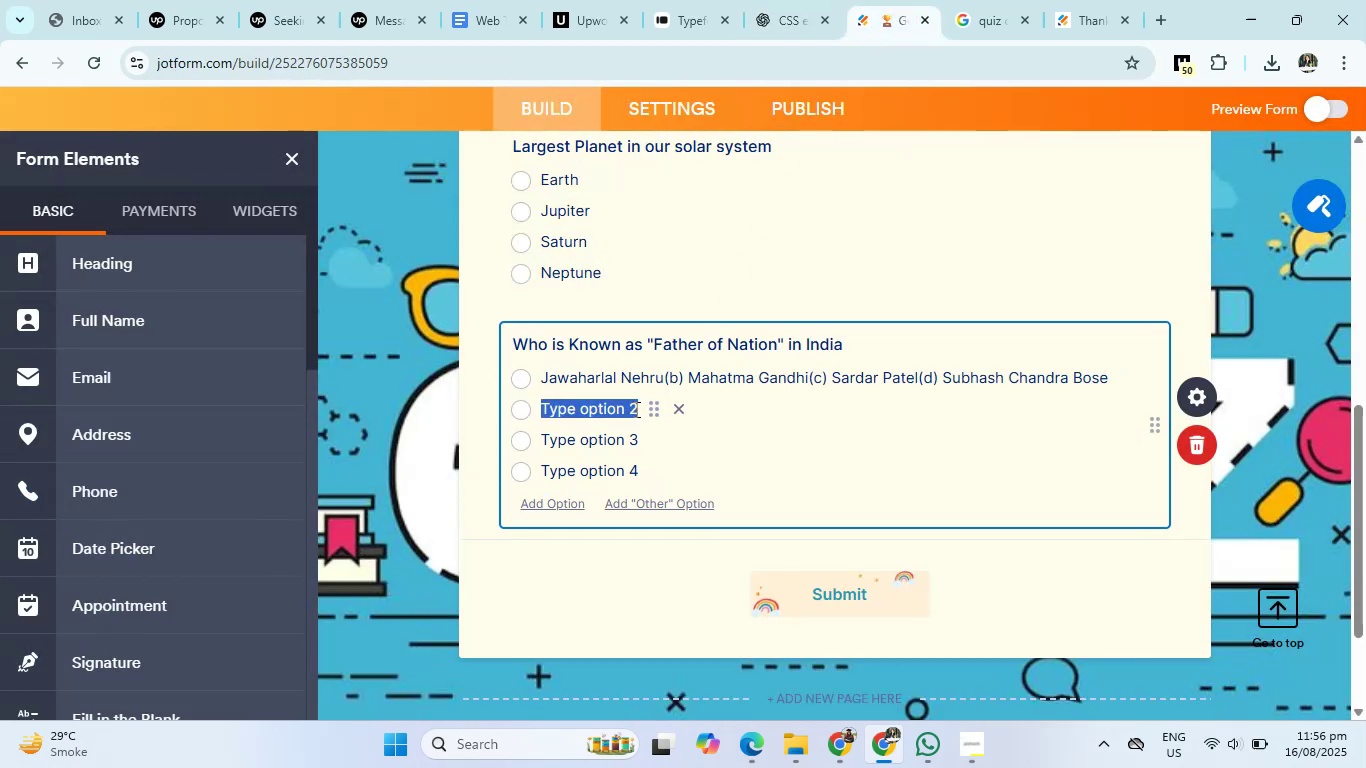 
key(Backspace)
type(Mahatma Gandhi)
 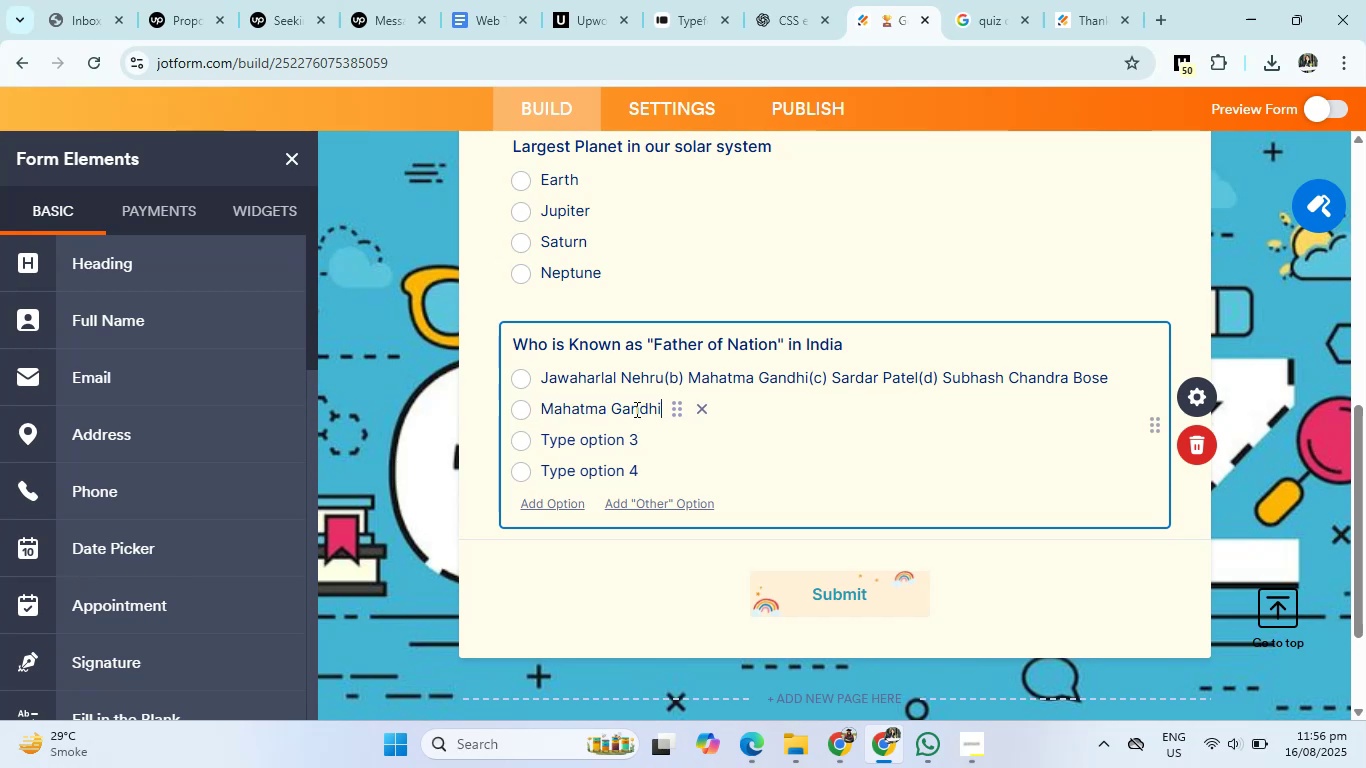 
 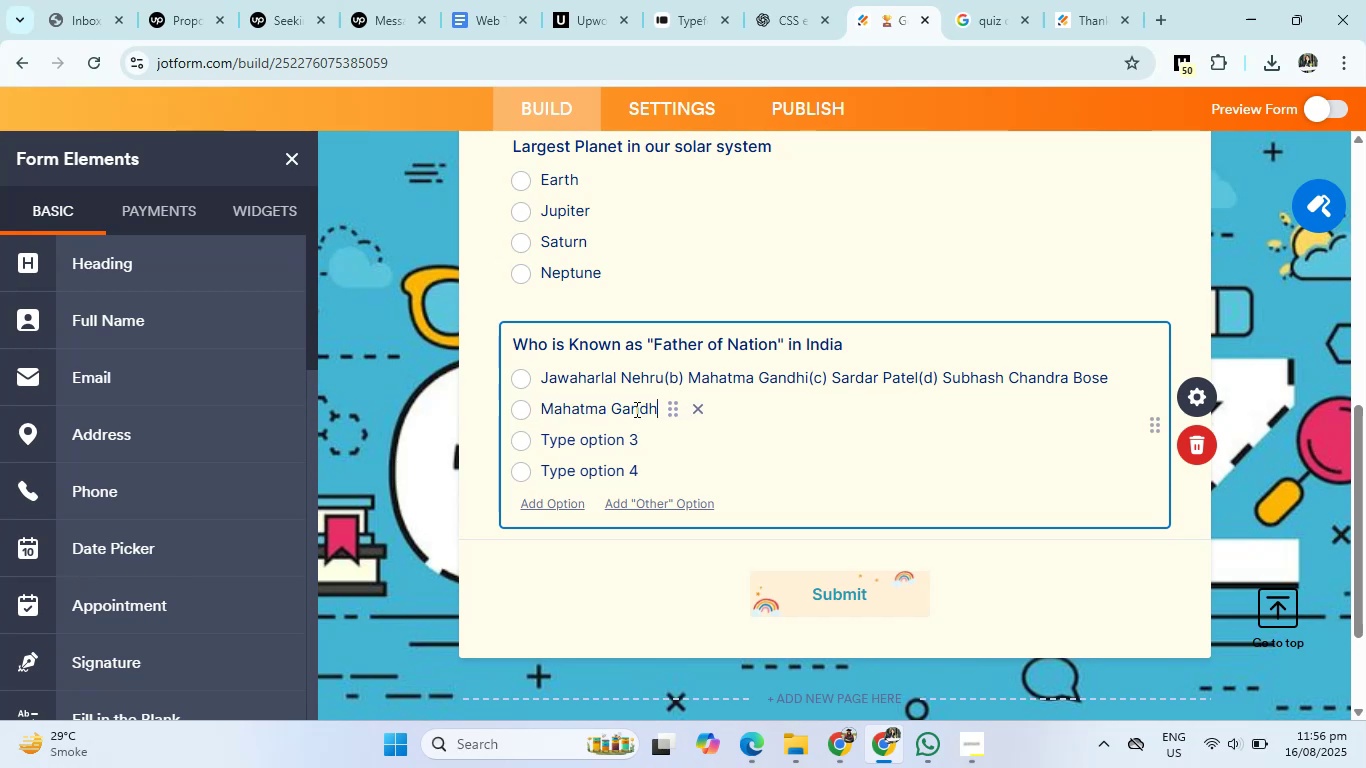 
key(Enter)
 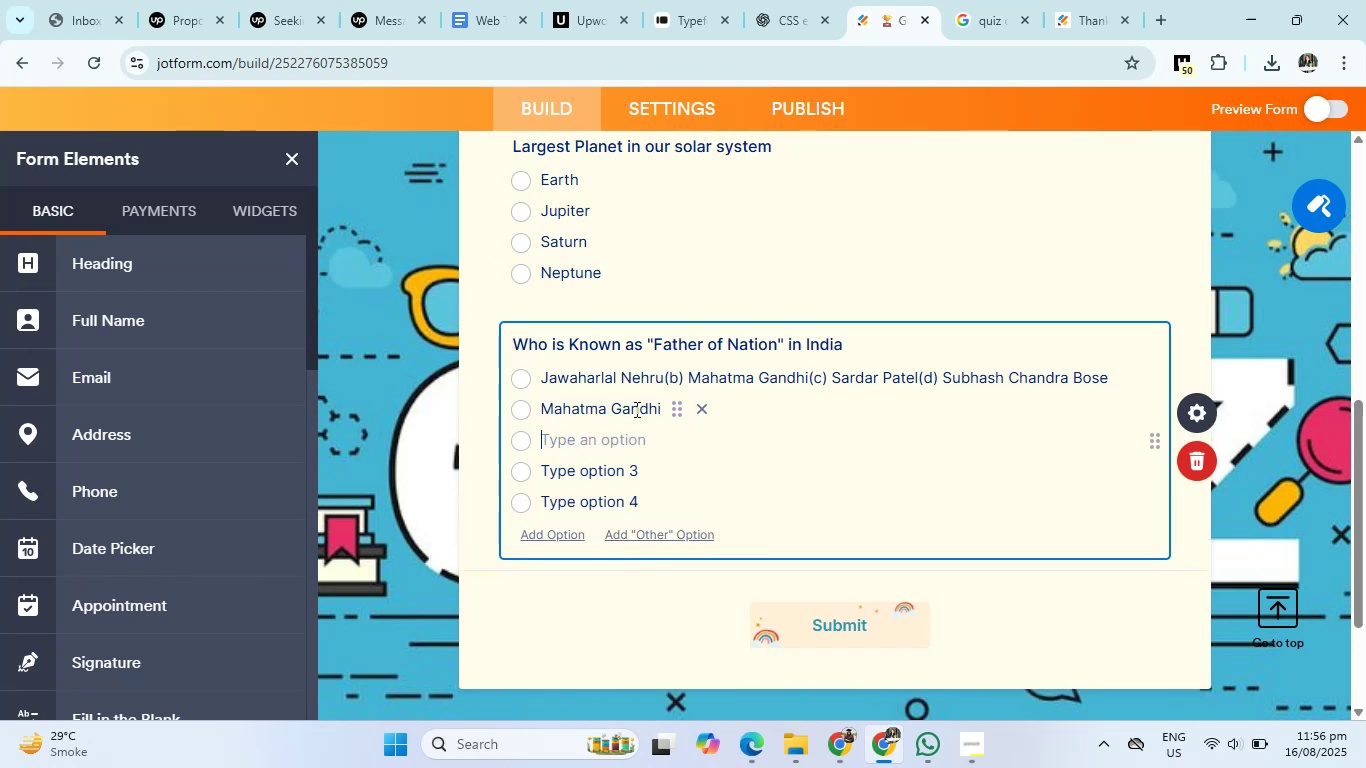 
type(Sardar Patel)
 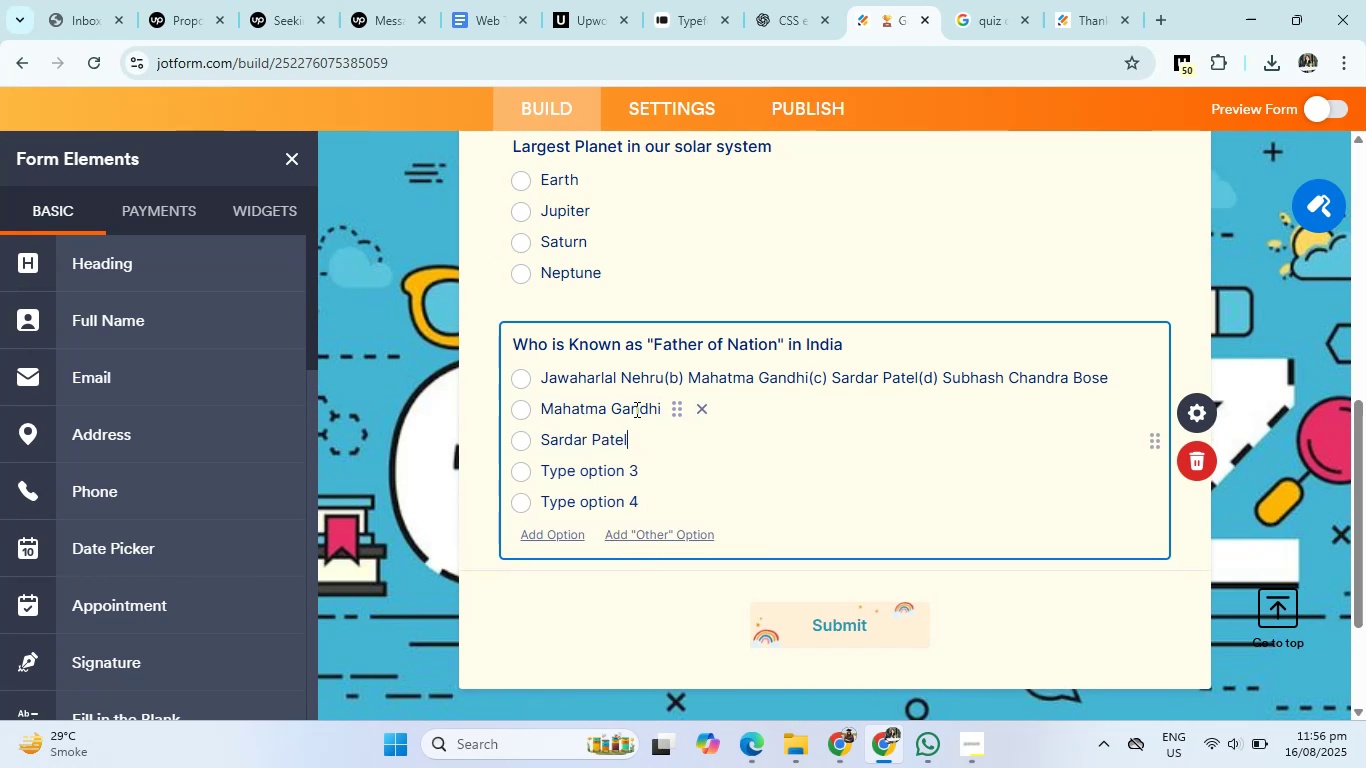 
key(Enter)
 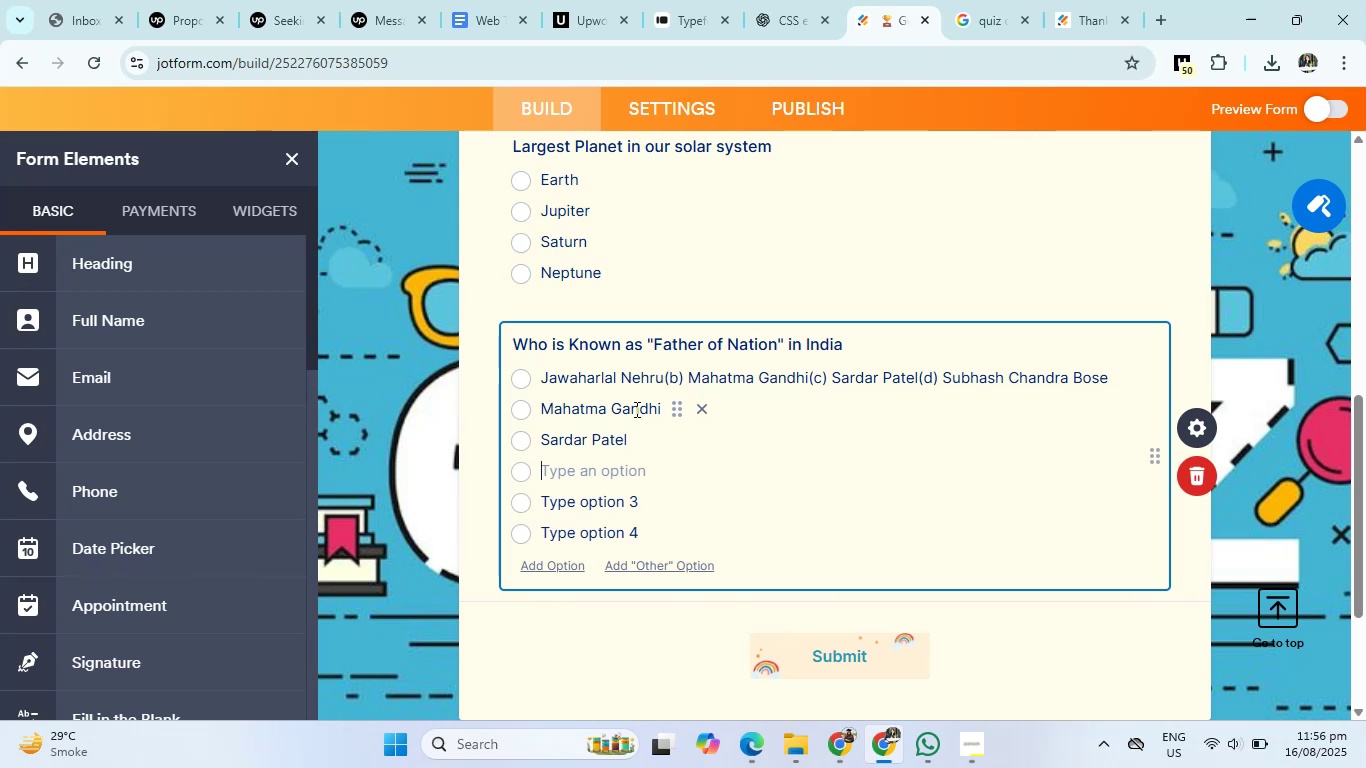 
type(Subhash Chandra Bose)
 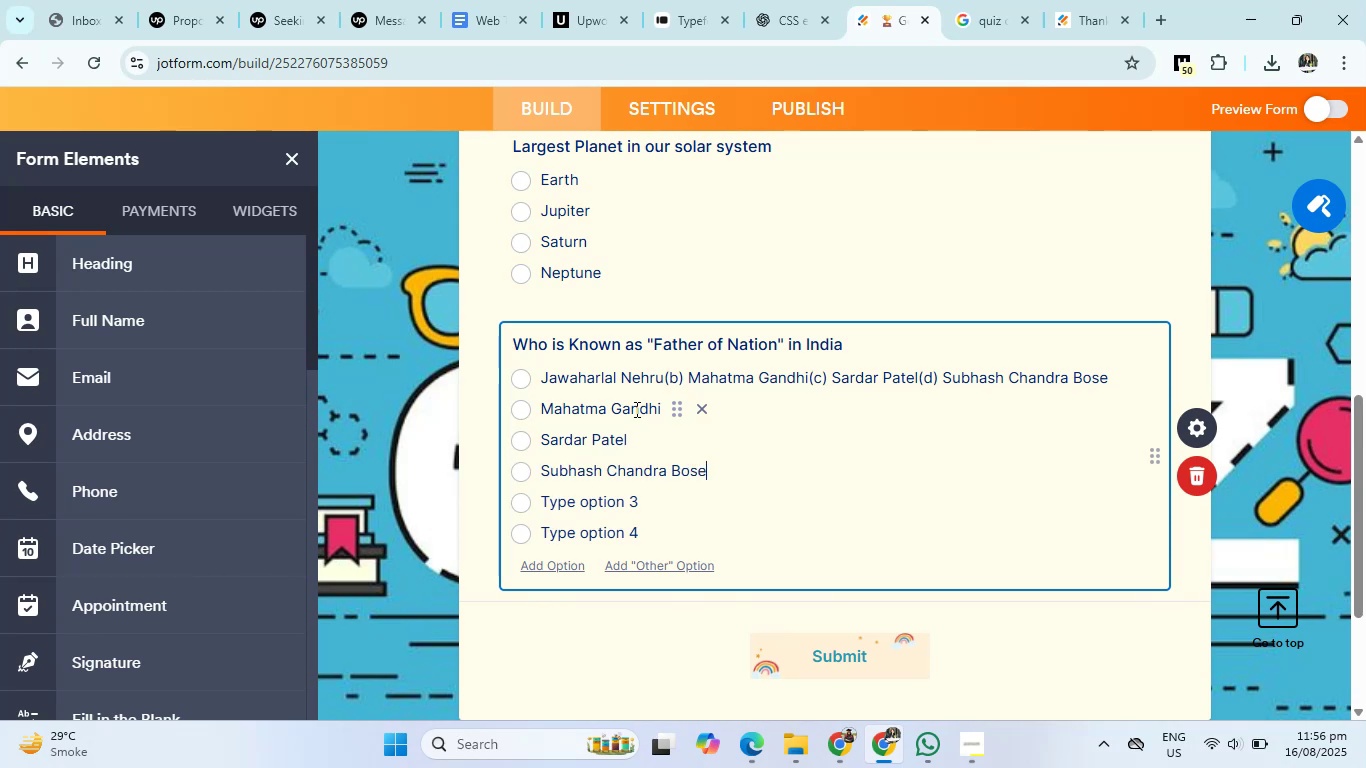 
left_click_drag(start_coordinate=[662, 381], to_coordinate=[1188, 377])
 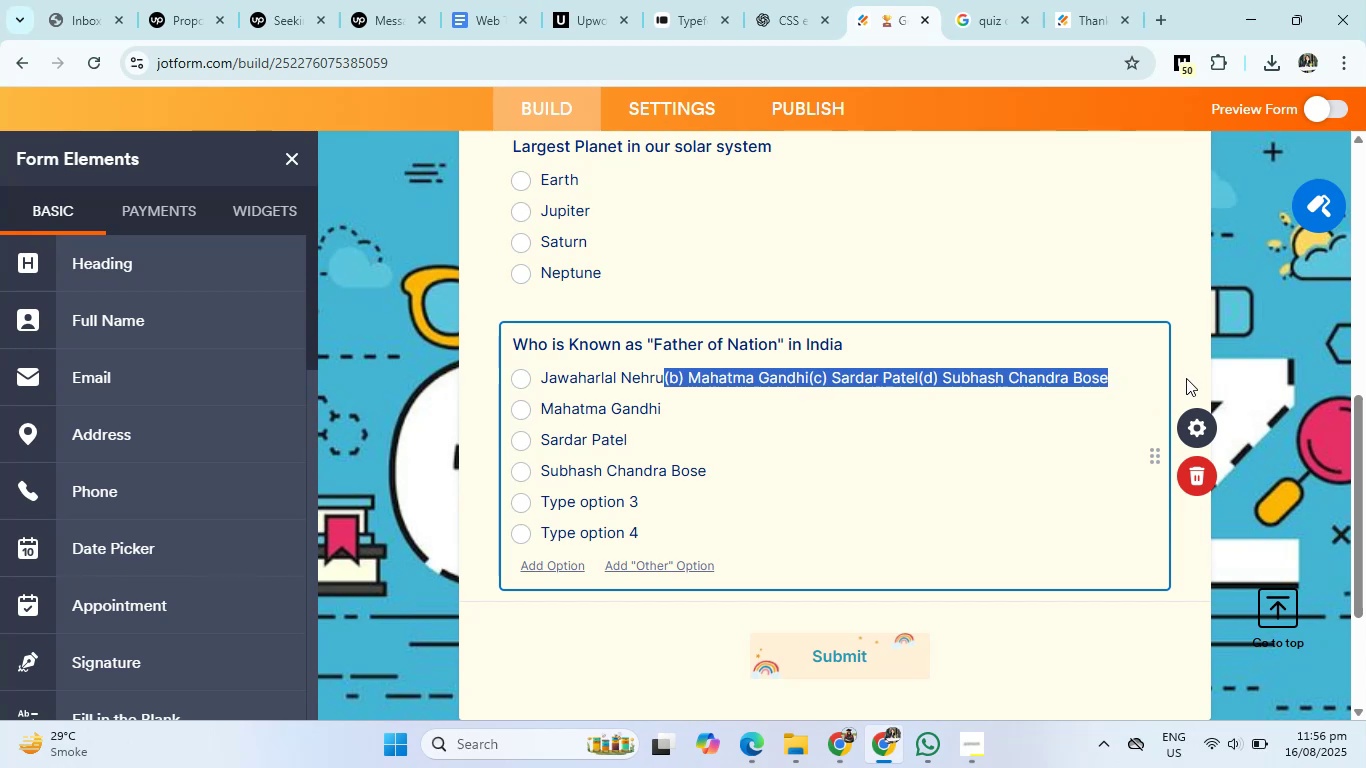 
key(Backspace)
 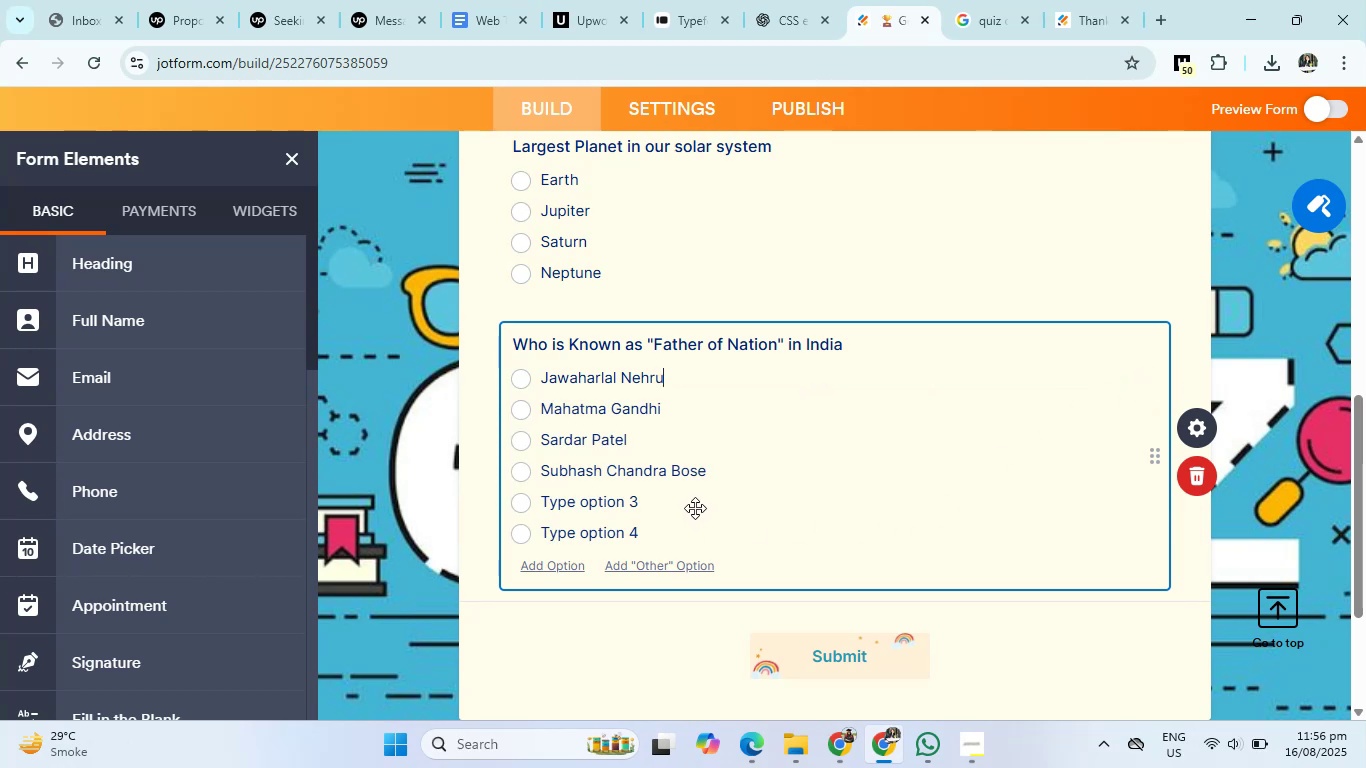 
left_click([685, 506])
 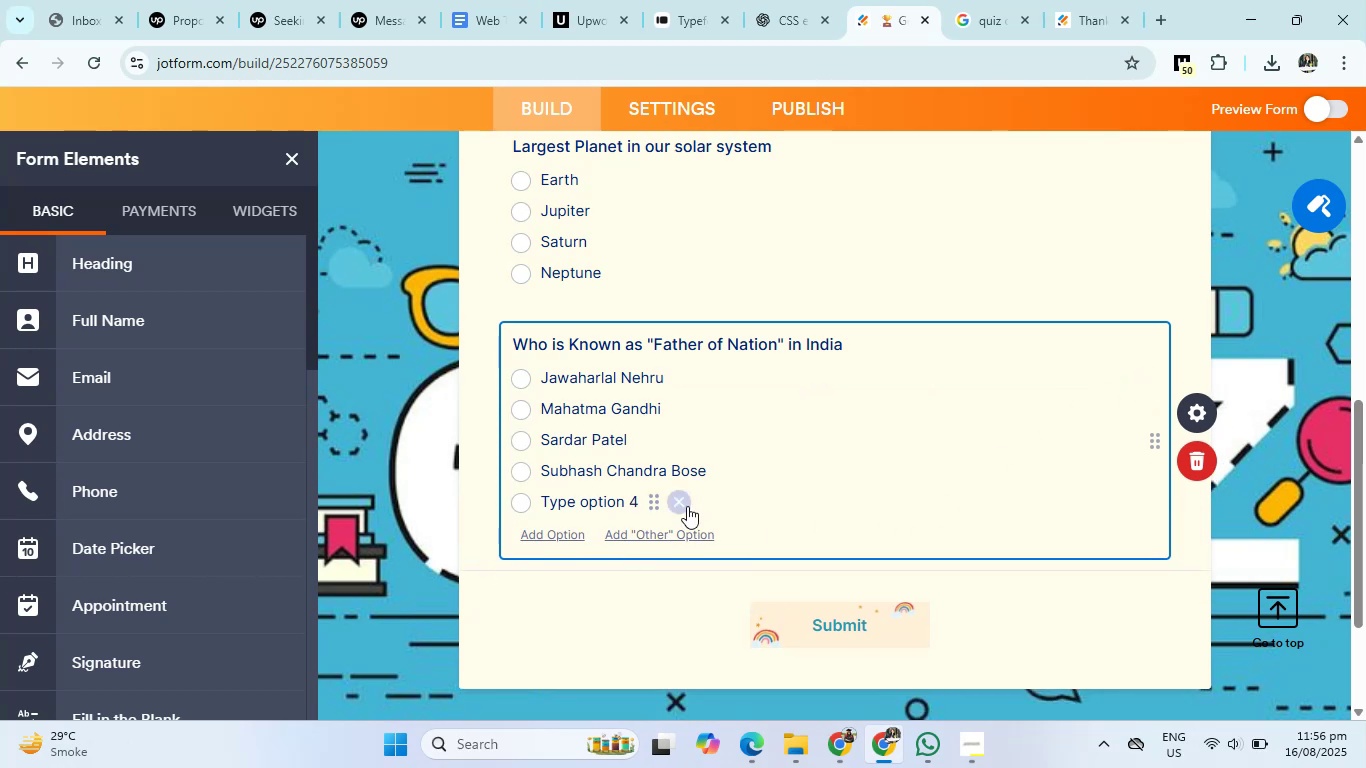 
left_click([683, 506])
 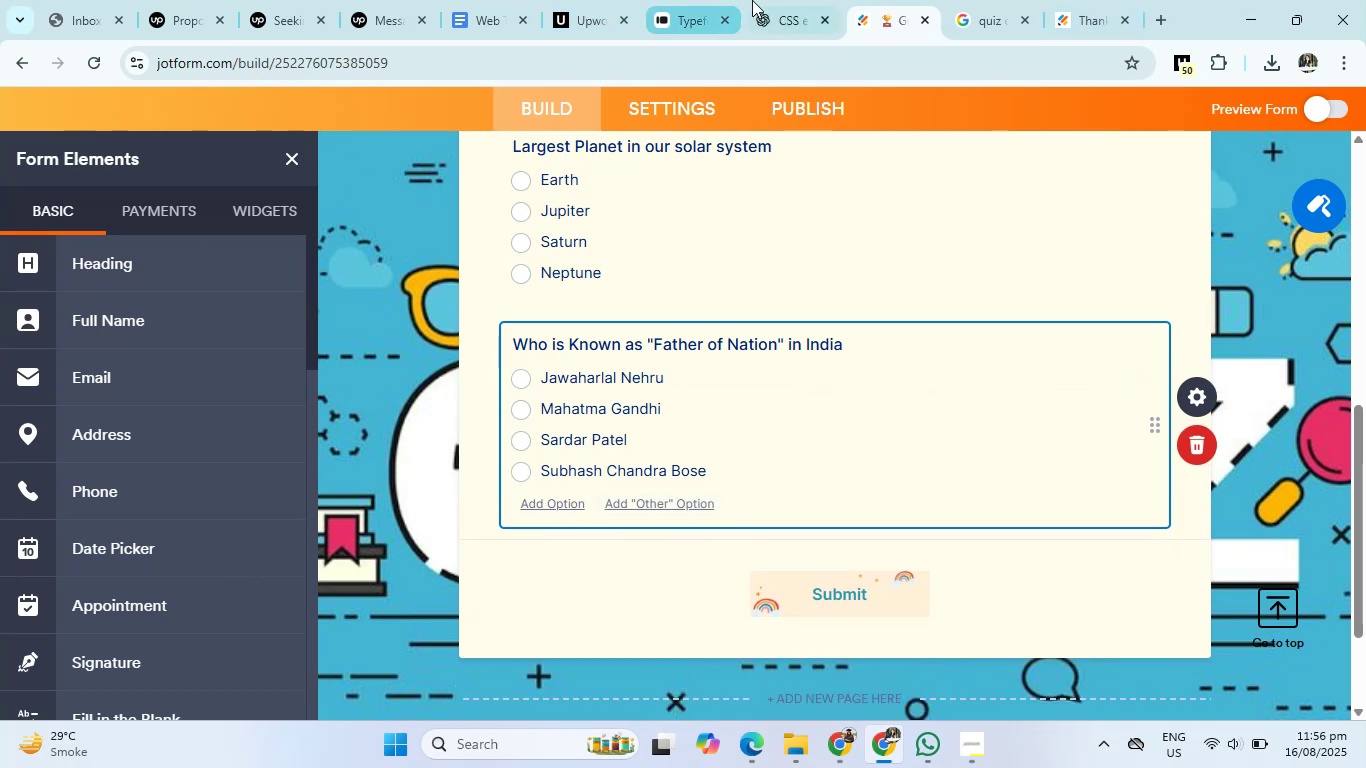 
left_click([800, 4])
 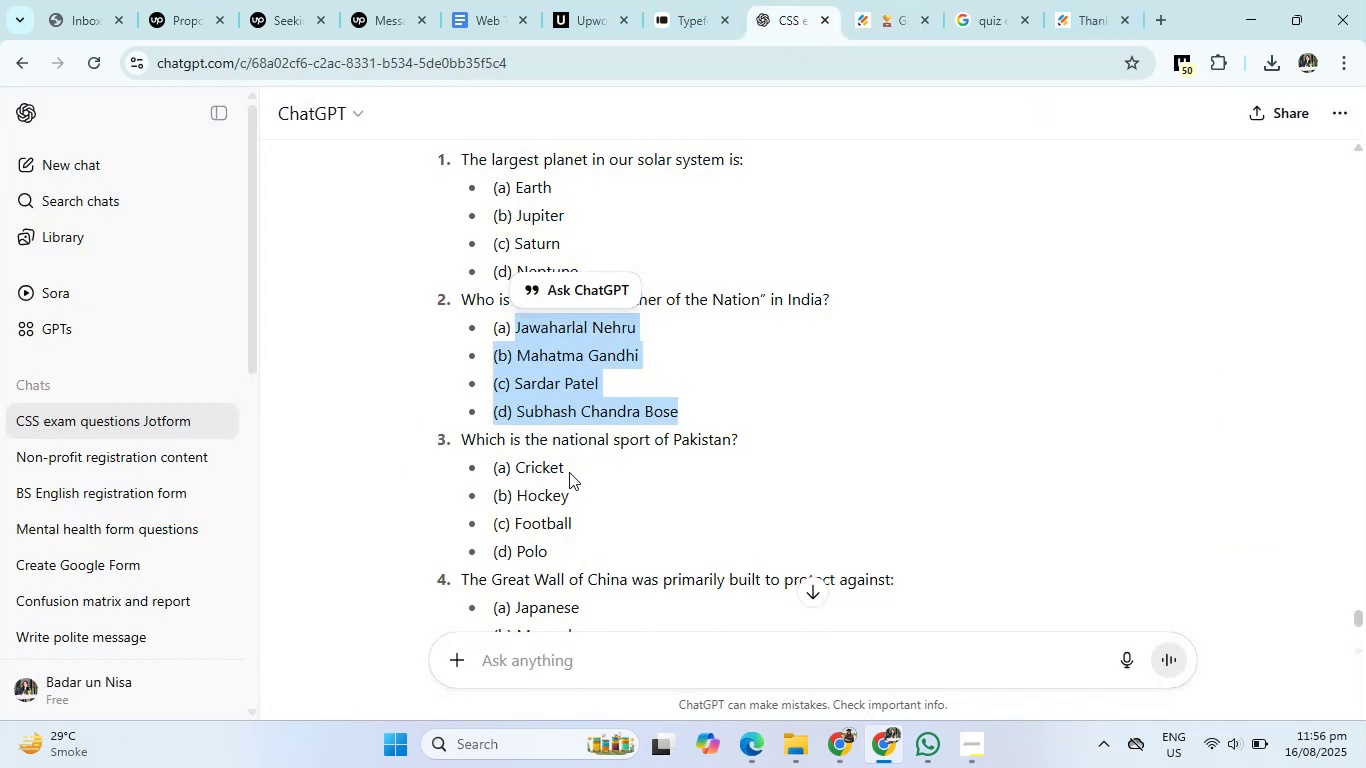 
scroll: coordinate [565, 474], scroll_direction: down, amount: 1.0
 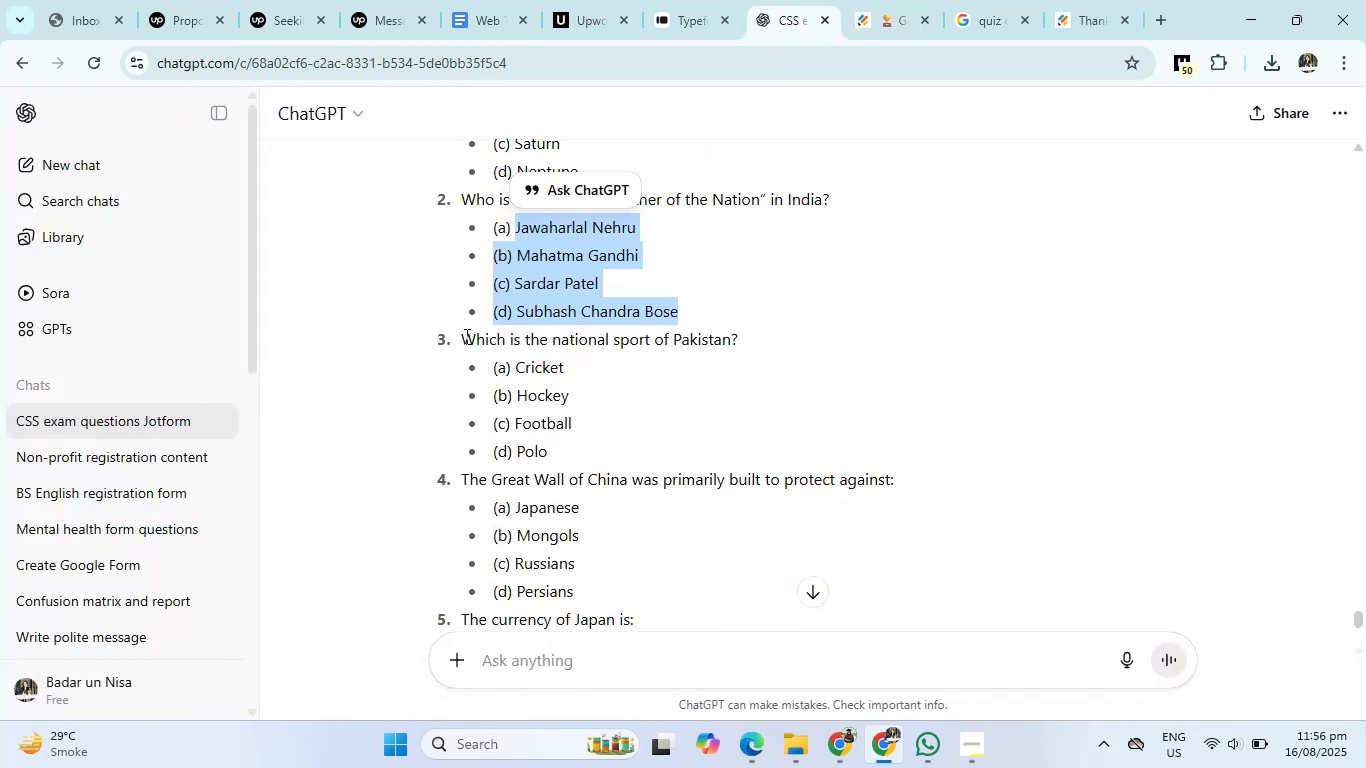 
left_click_drag(start_coordinate=[457, 339], to_coordinate=[819, 345])
 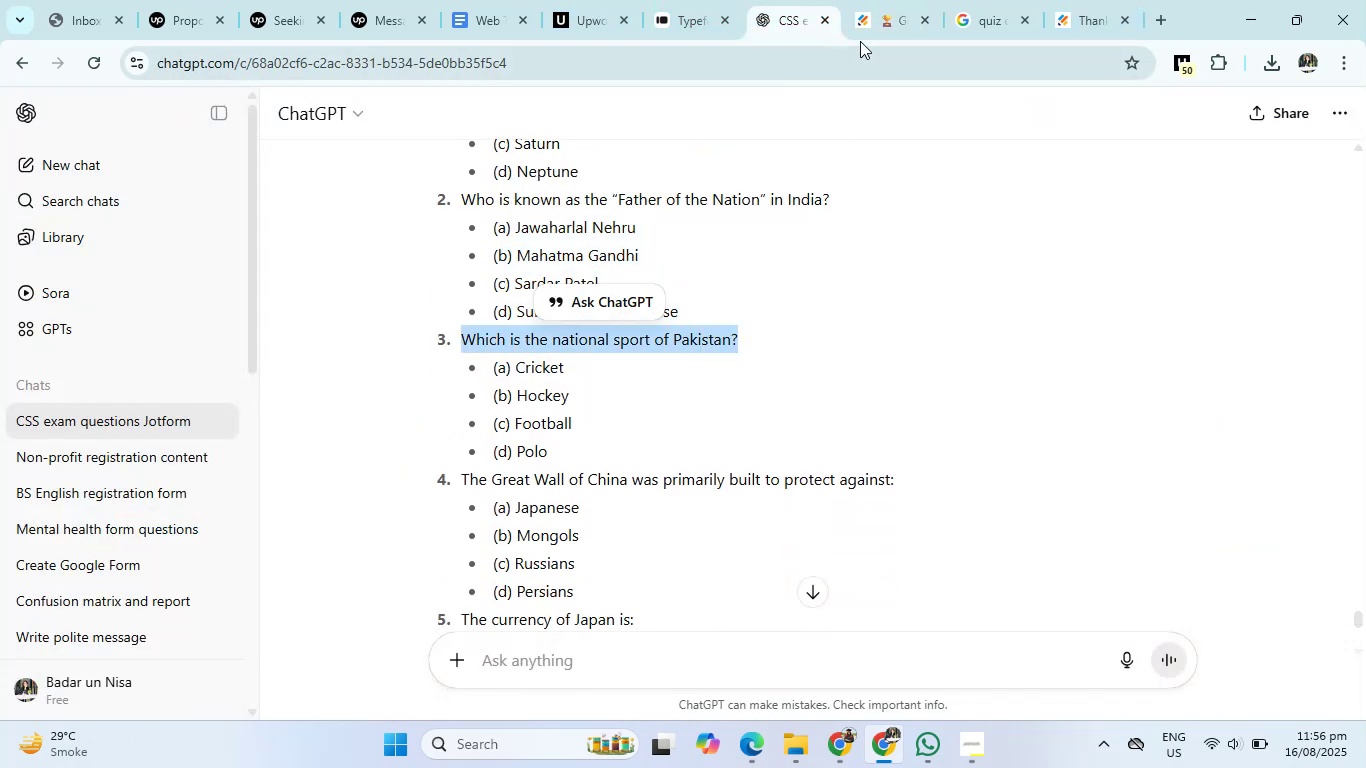 
left_click([888, 0])
 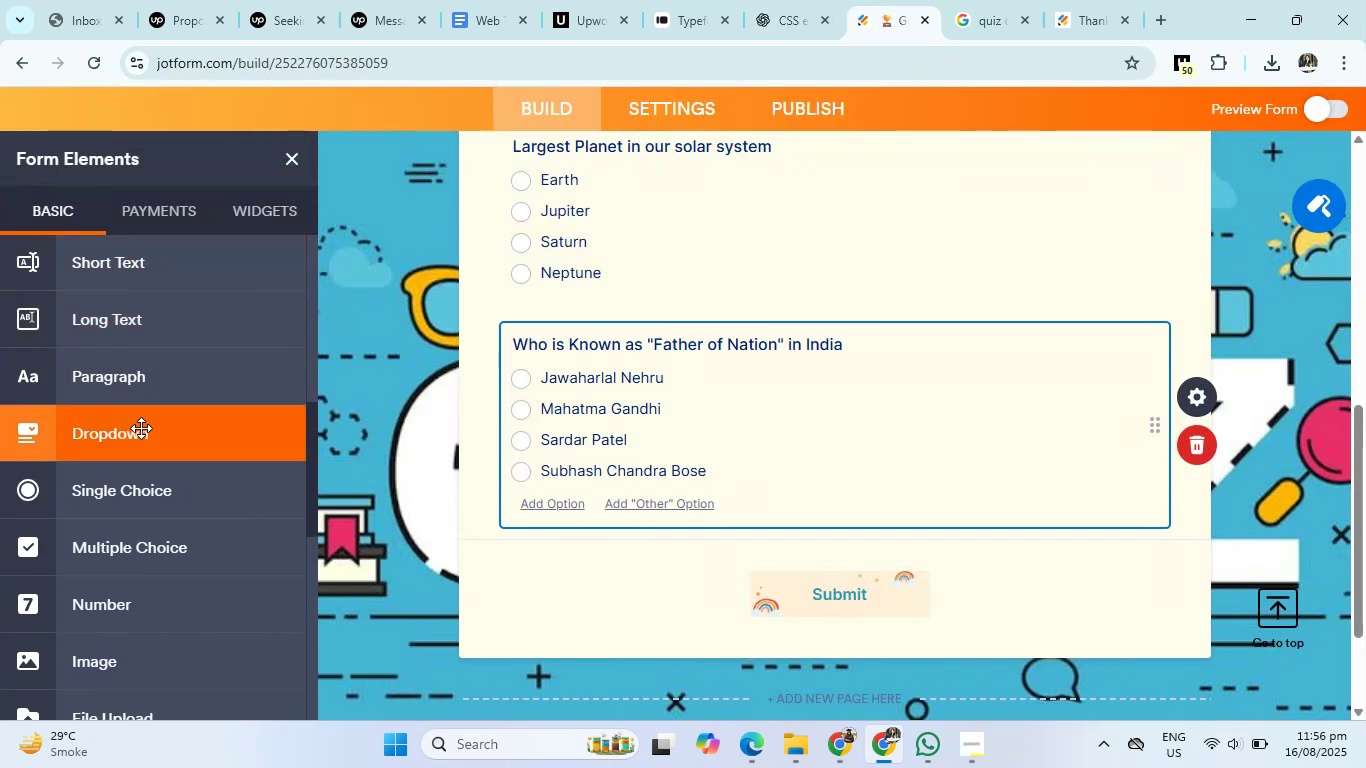 
left_click([140, 480])
 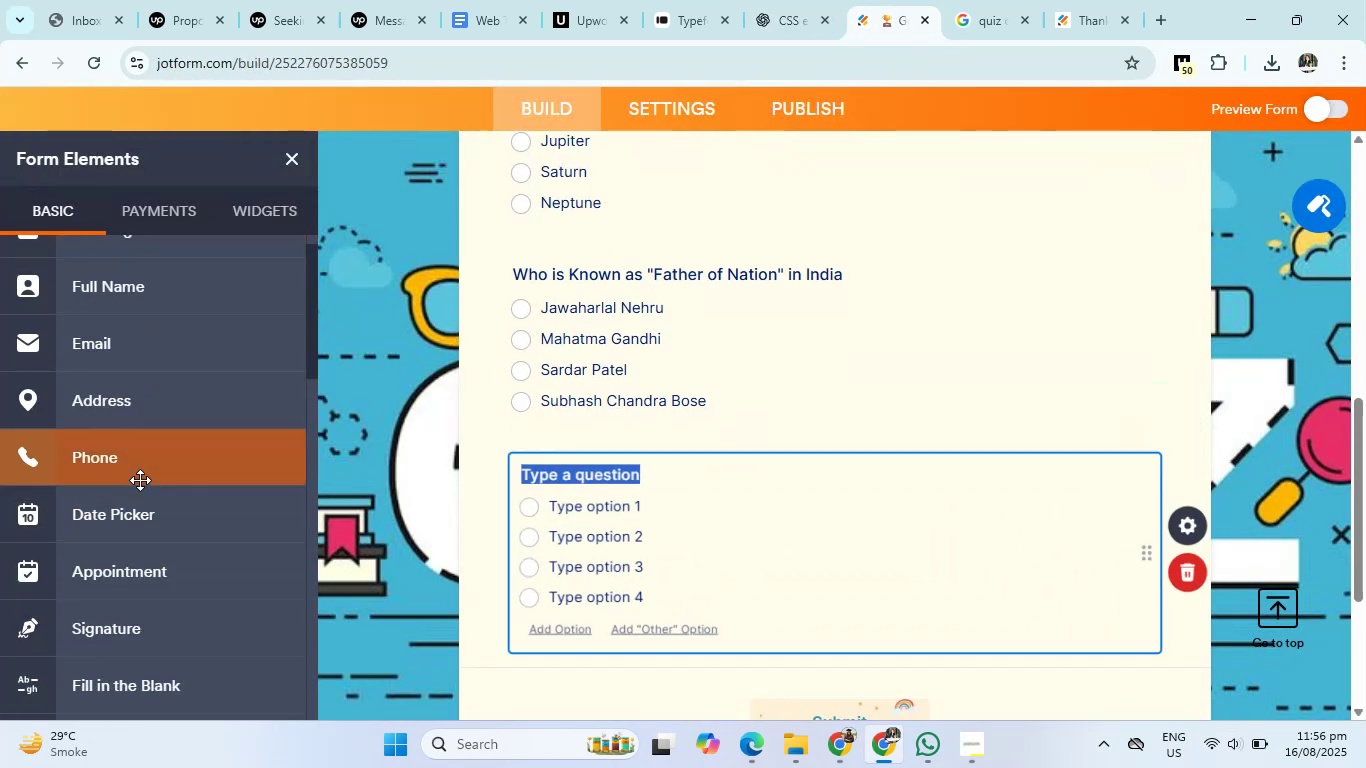 
key(Backspace)
type(Which is the National S)
key(Backspace)
type(sport of the Pakistan)
 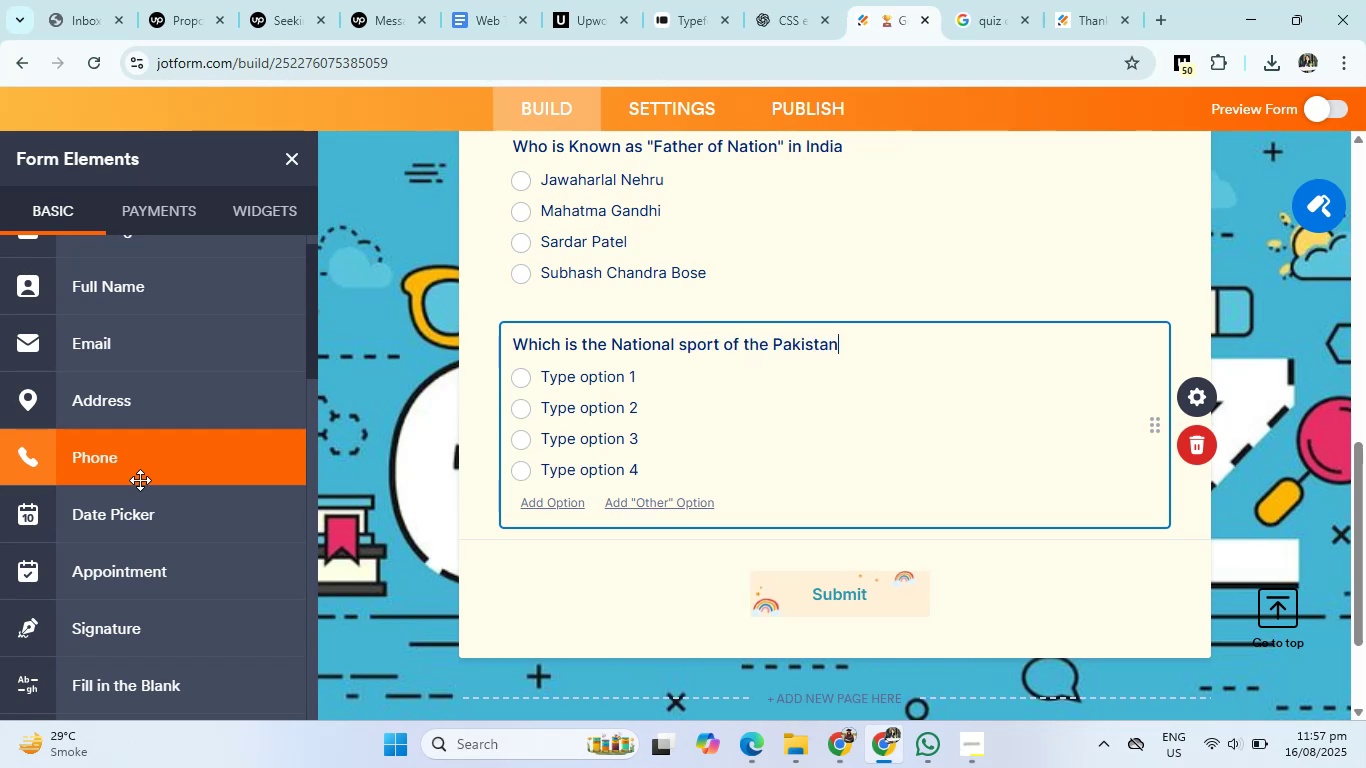 
left_click([749, 2])
 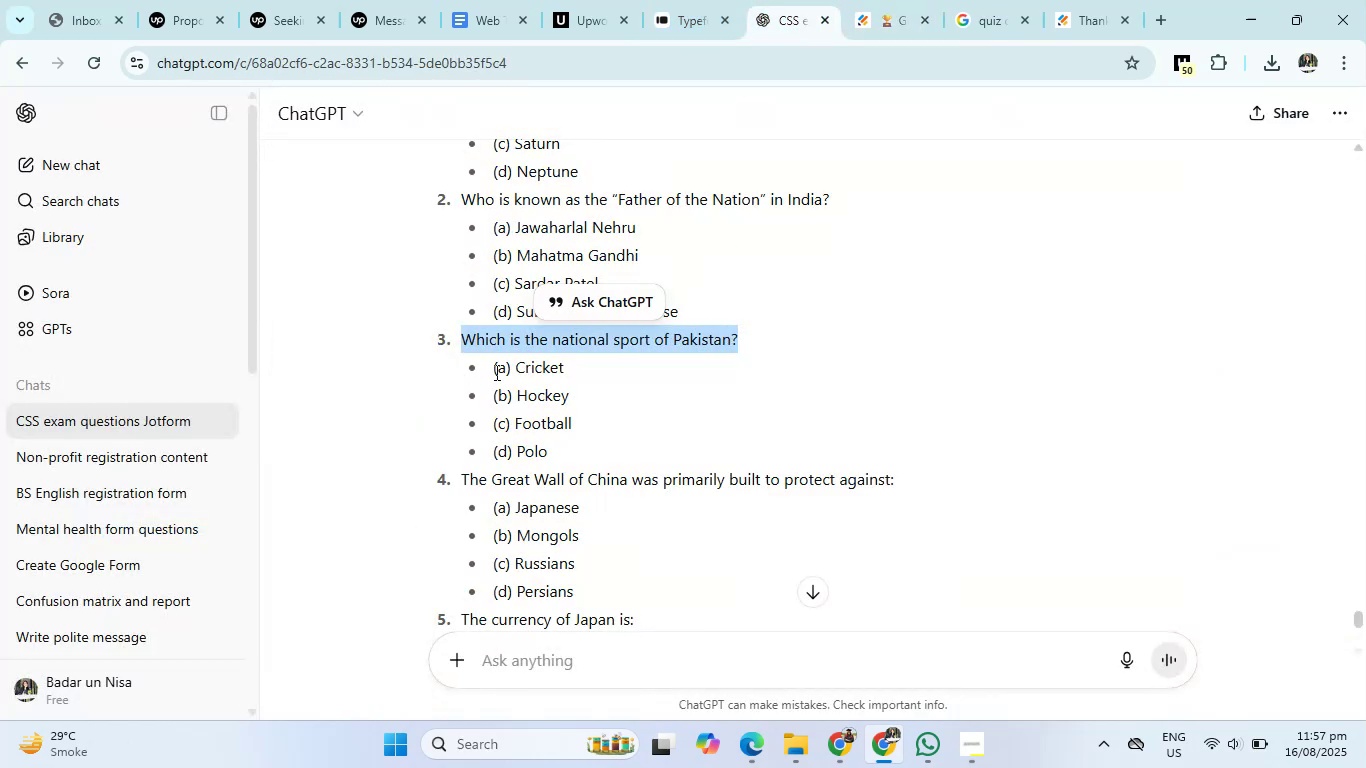 
left_click_drag(start_coordinate=[514, 368], to_coordinate=[567, 448])
 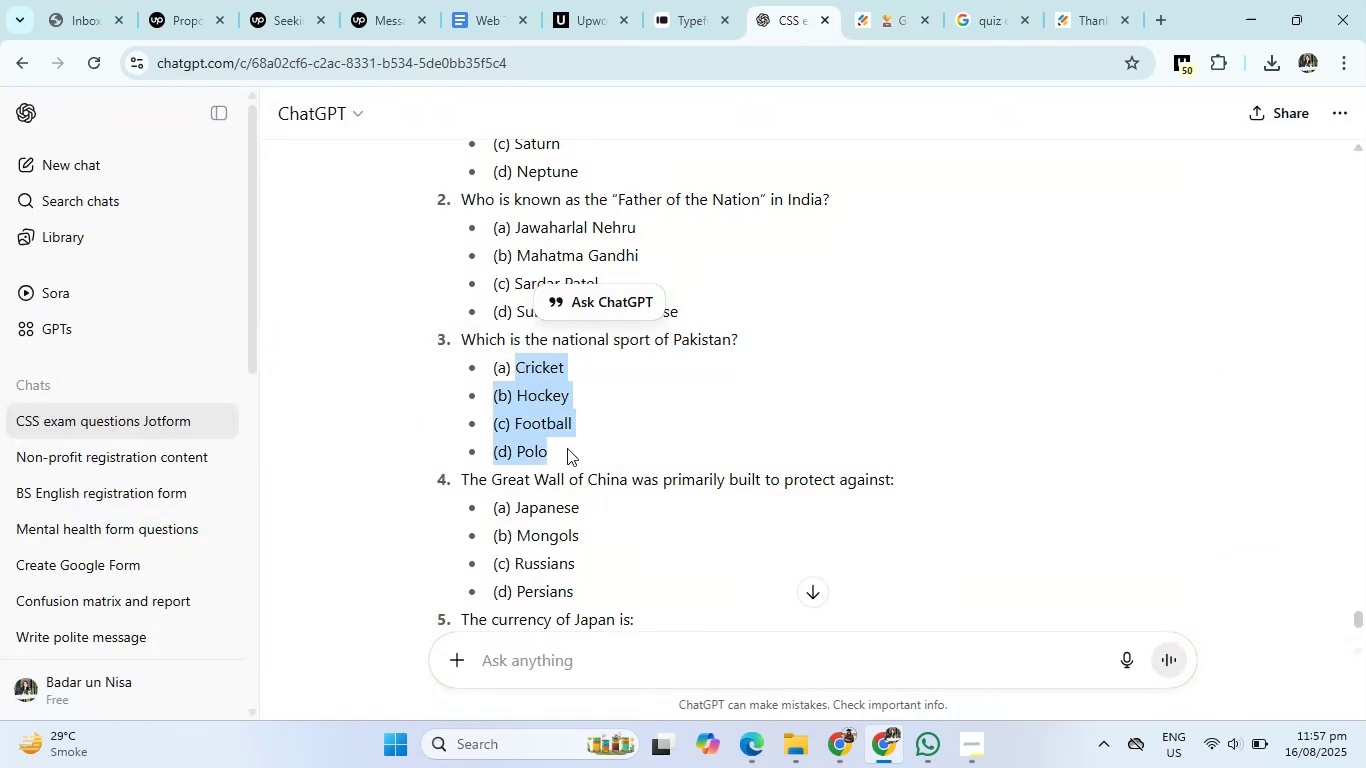 
key(Control+C)
 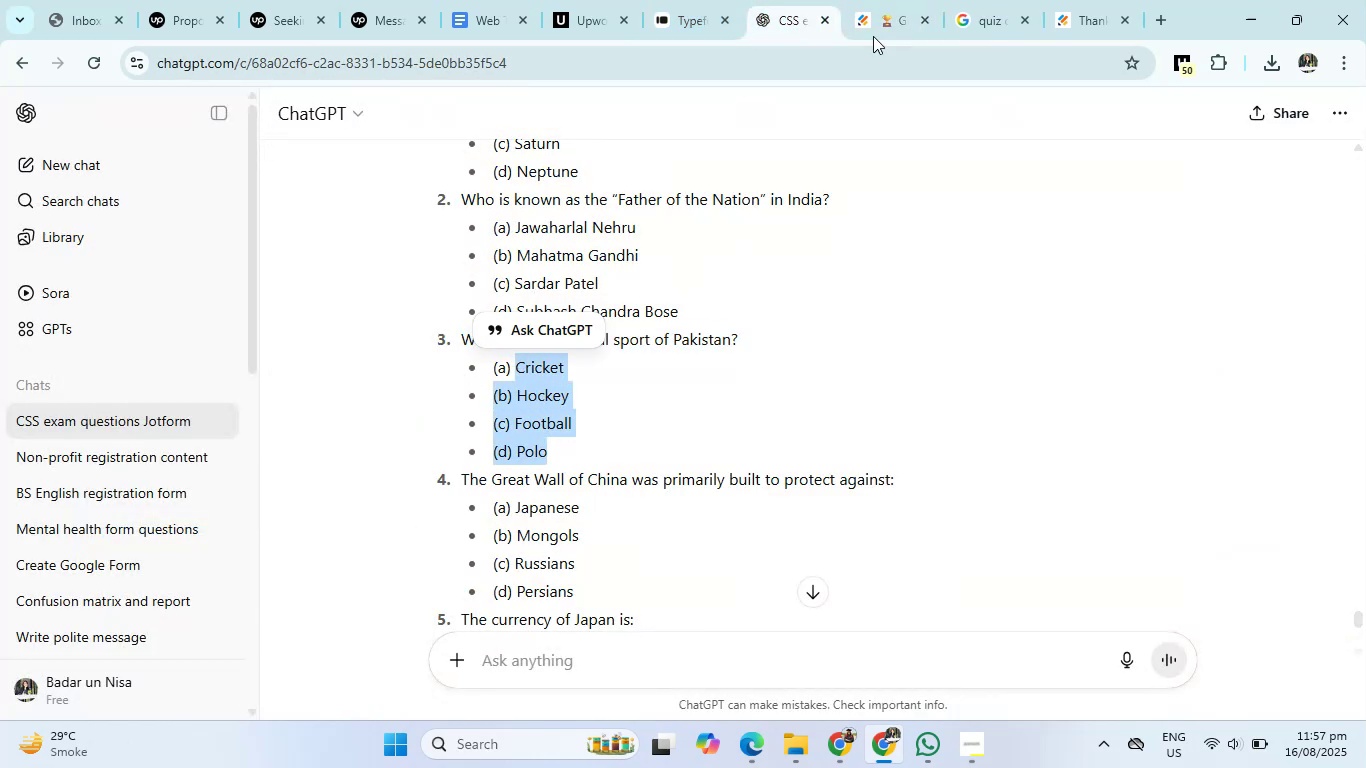 
left_click([891, 10])
 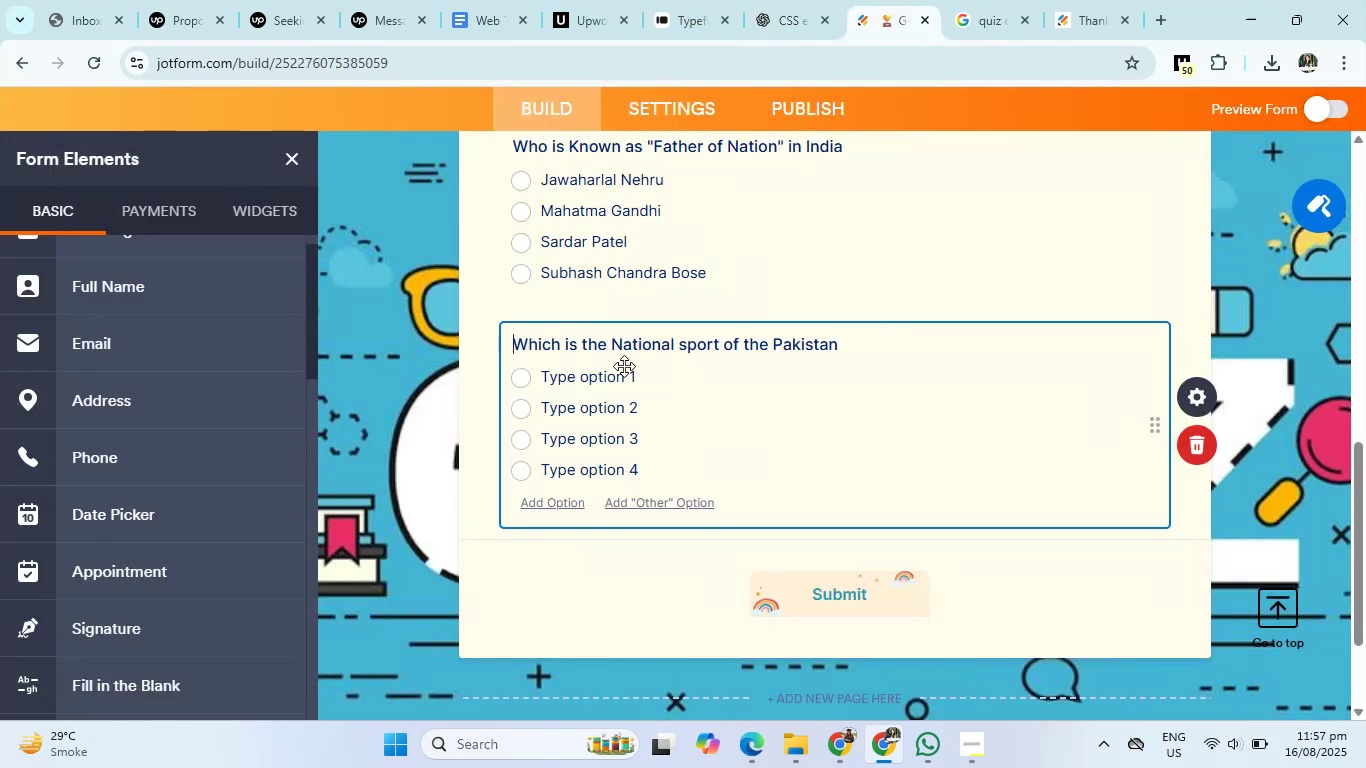 
left_click([615, 372])
 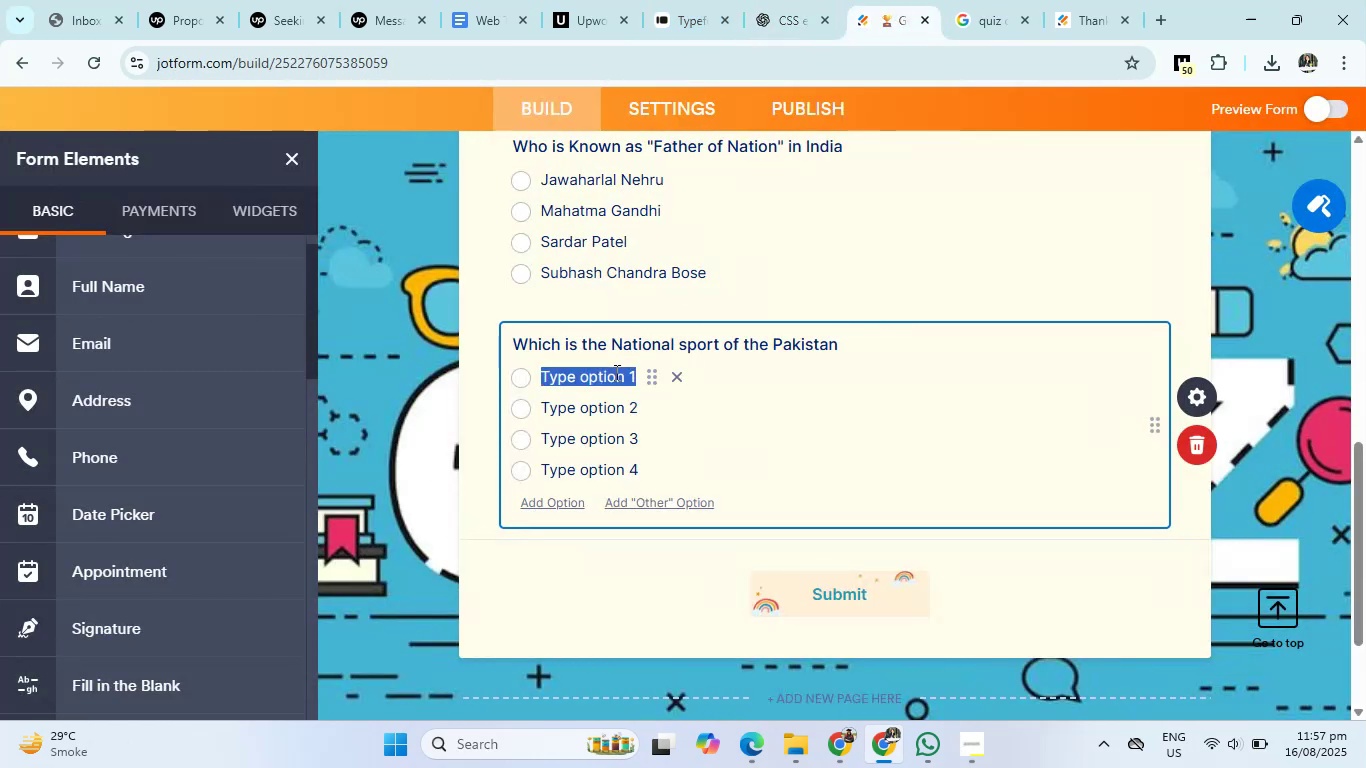 
key(Control+V)
 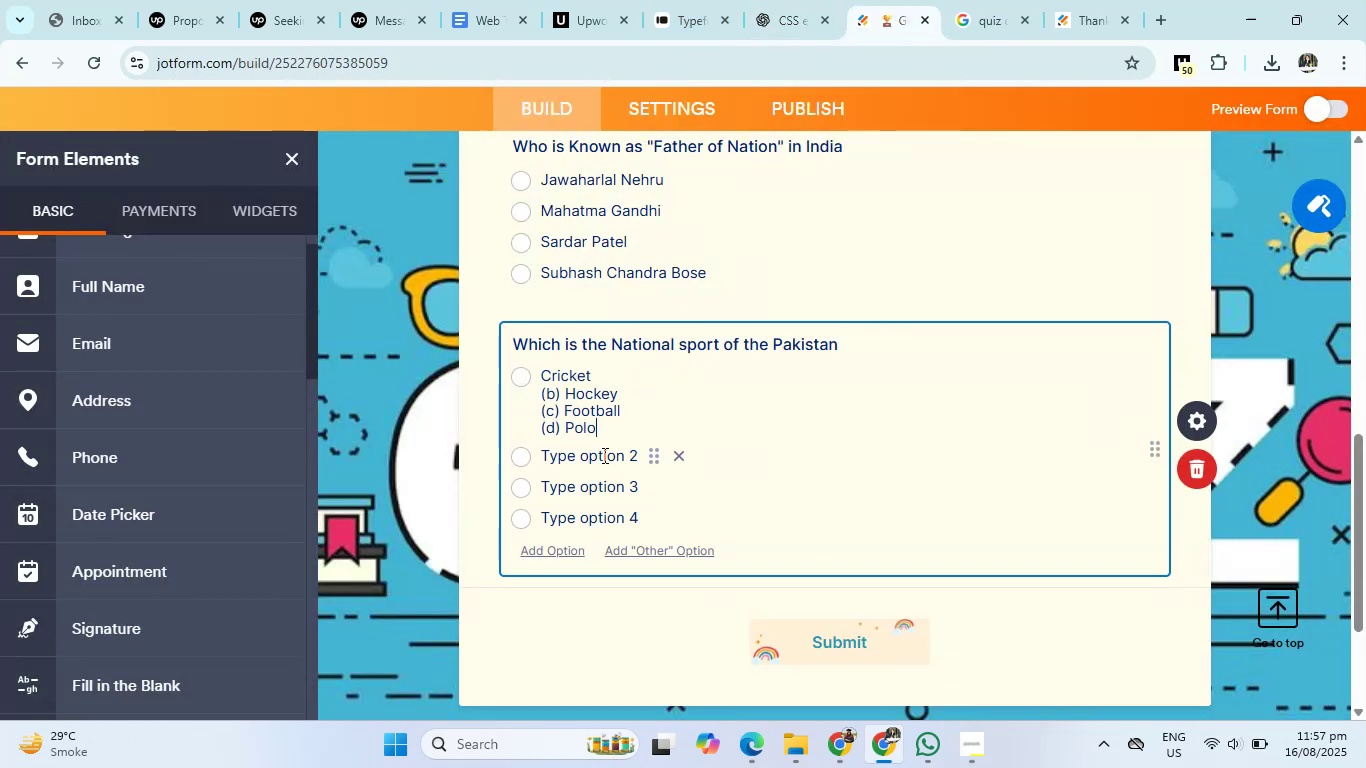 
left_click([603, 460])
 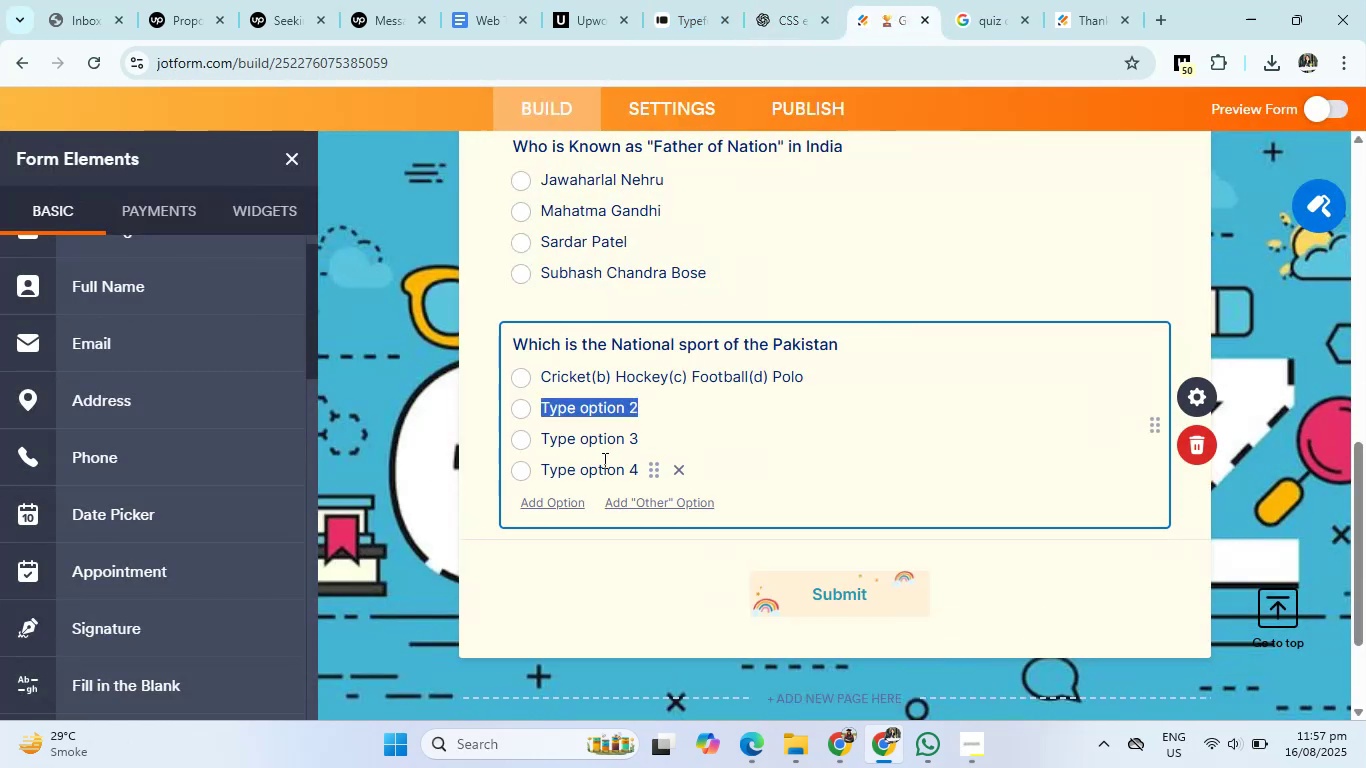 
key(Backspace)
type(Hockey)
 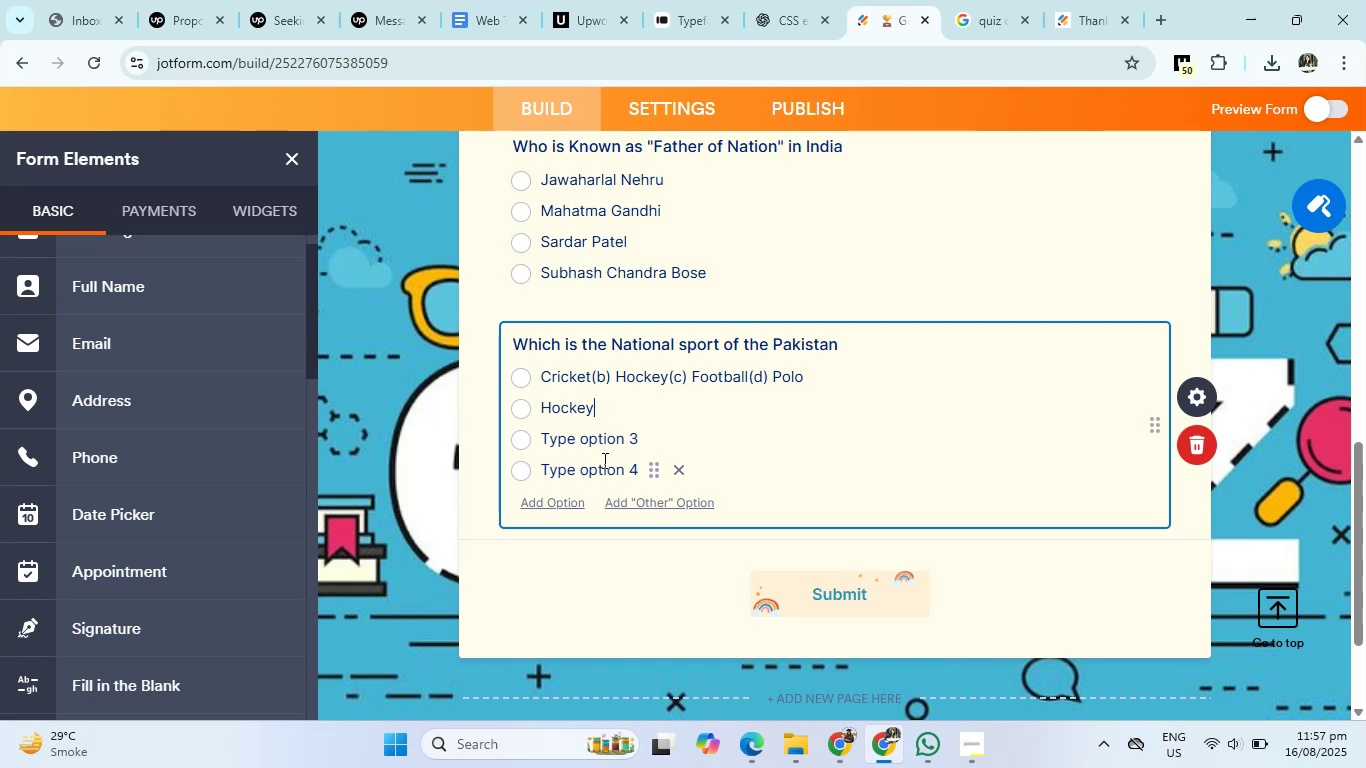 
 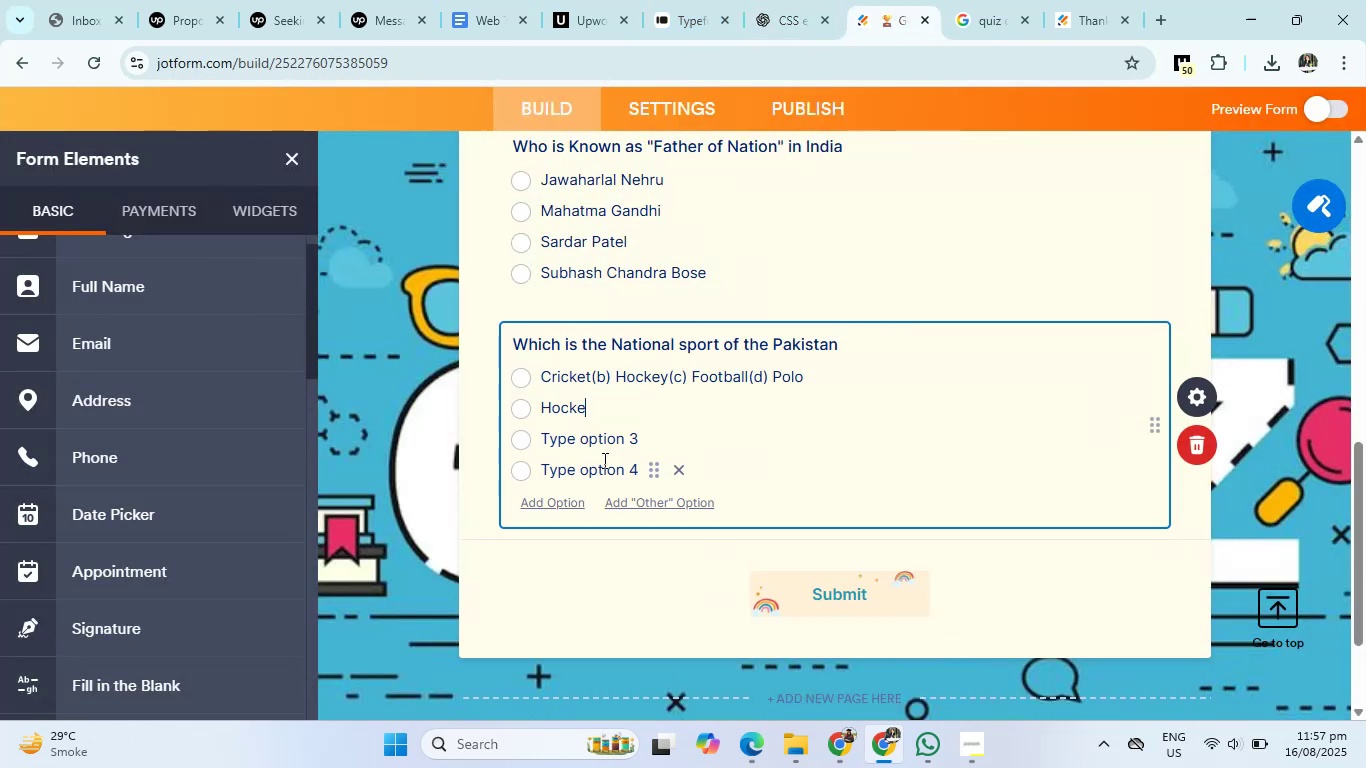 
key(Enter)
 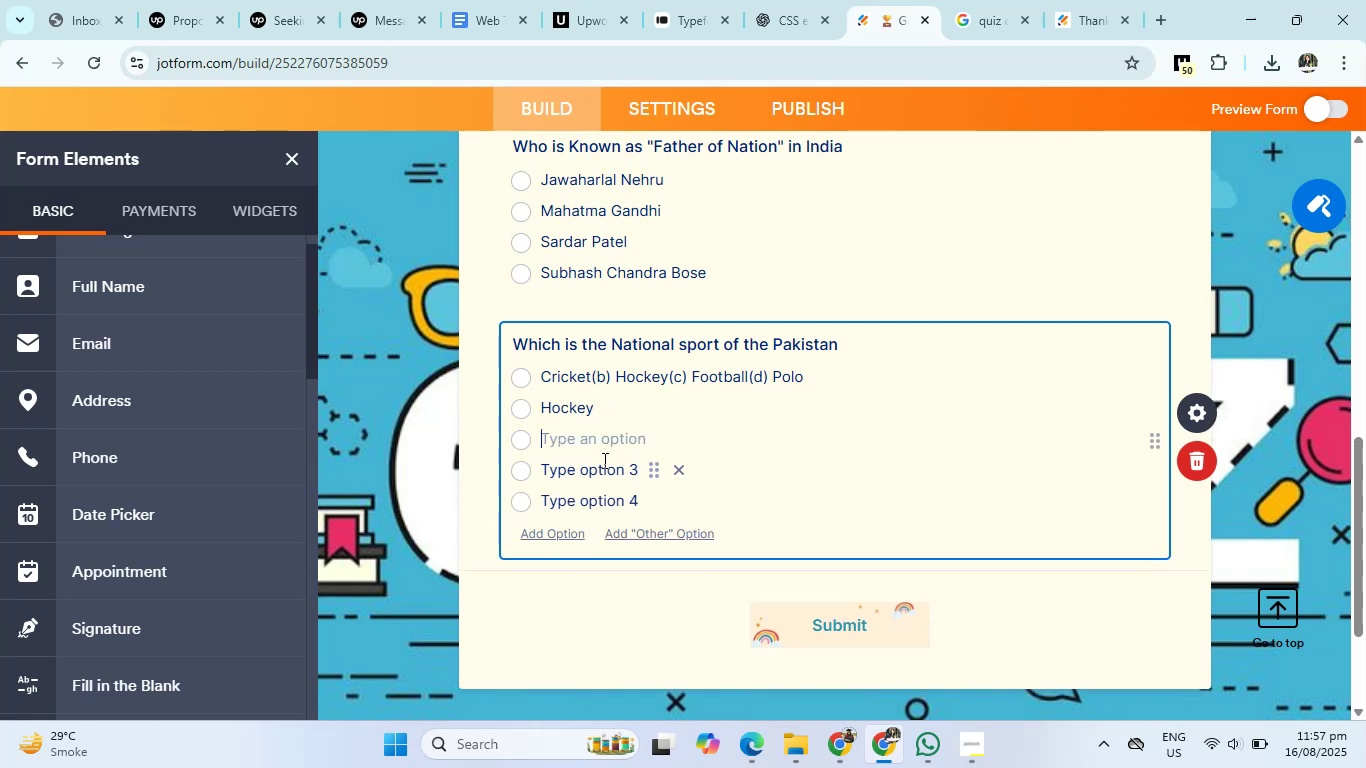 
type(Football)
 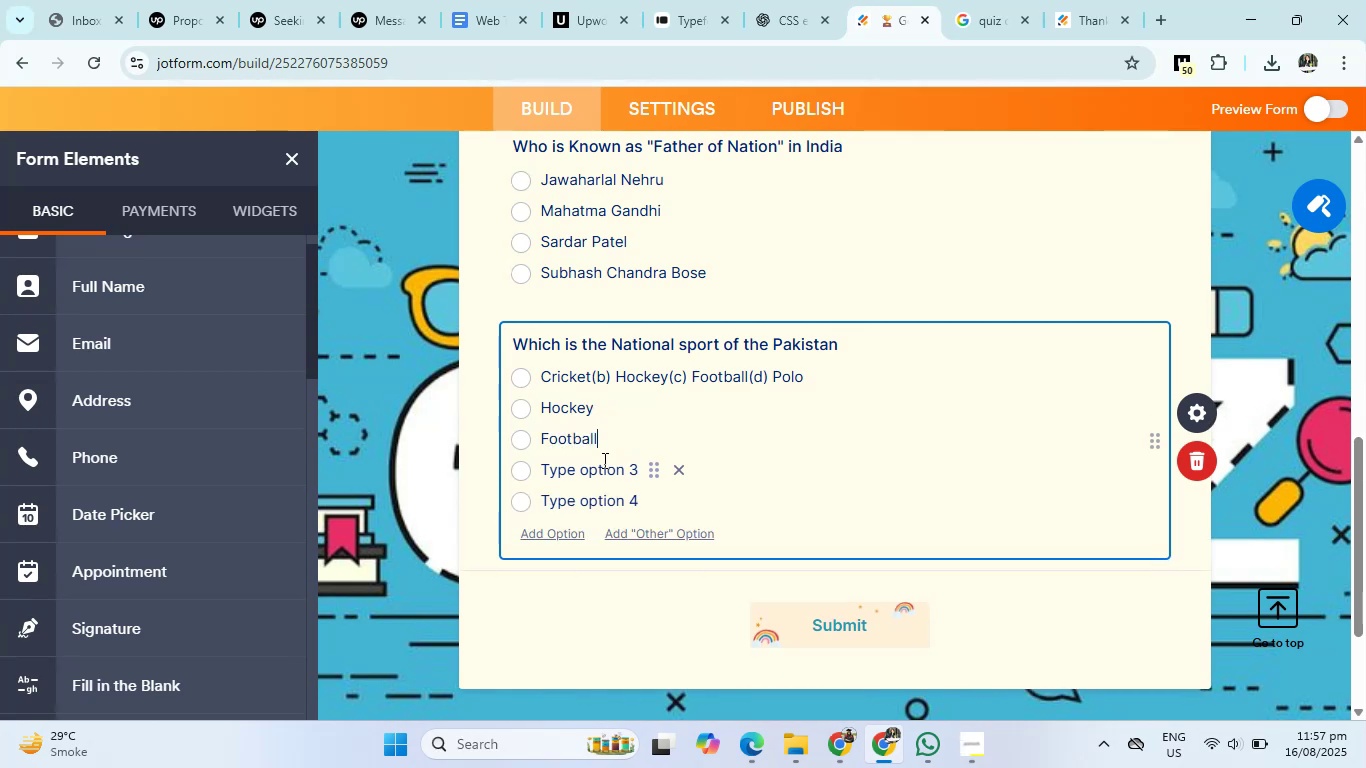 
key(Enter)
 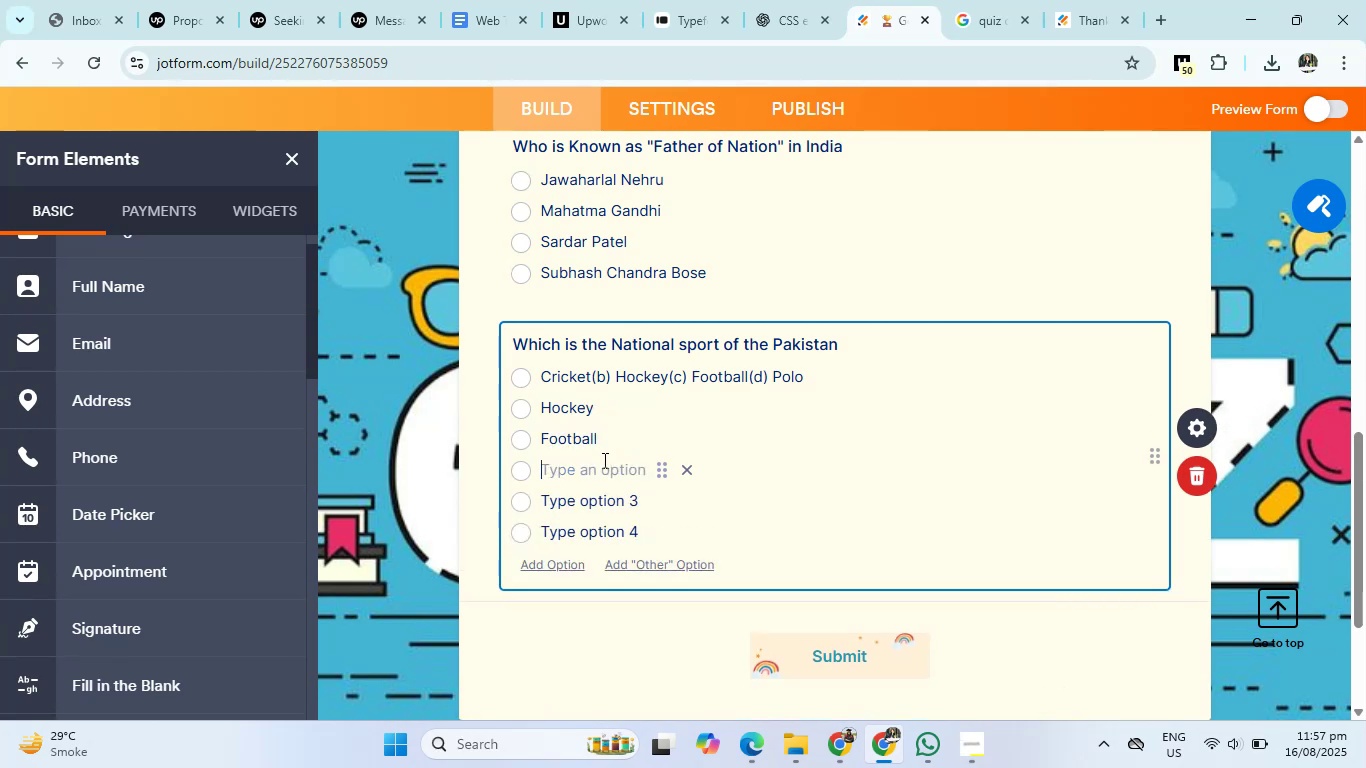 
type(polo)
 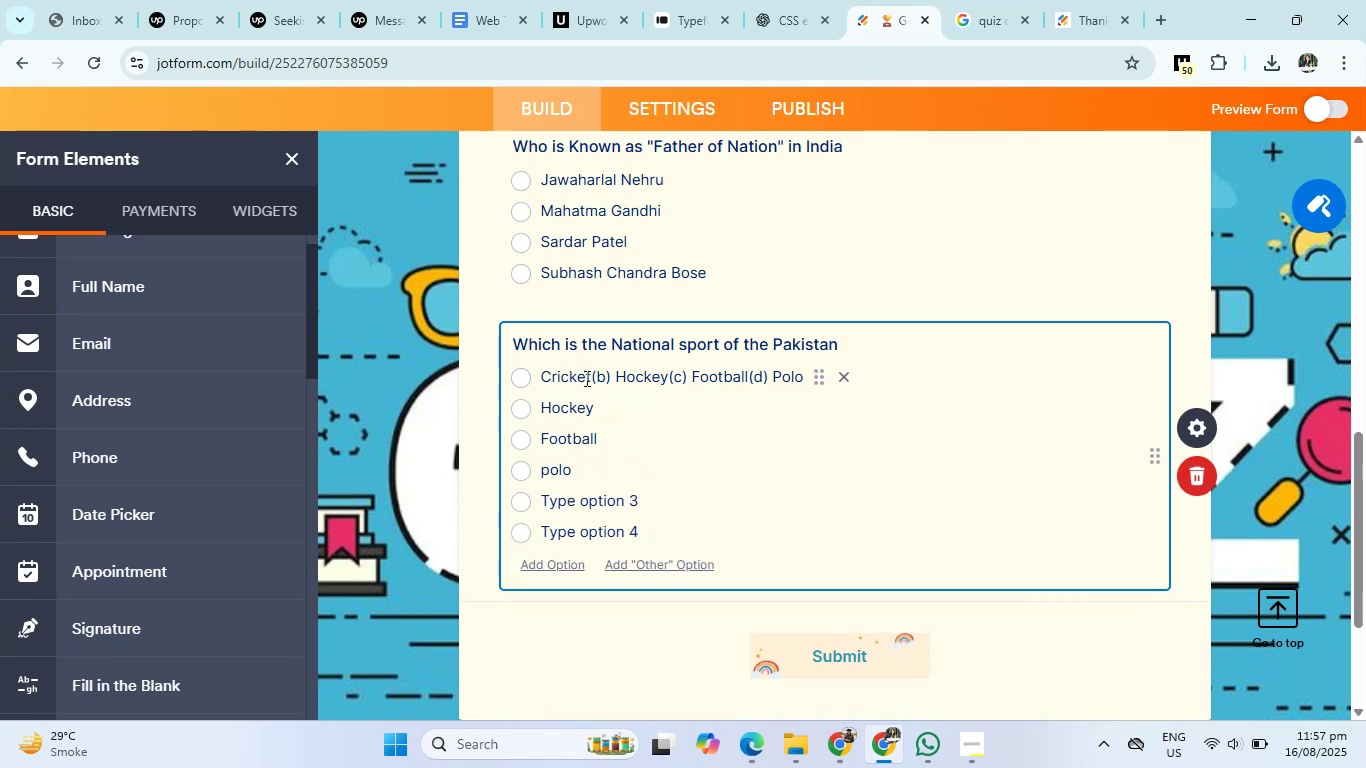 
left_click_drag(start_coordinate=[590, 379], to_coordinate=[812, 387])
 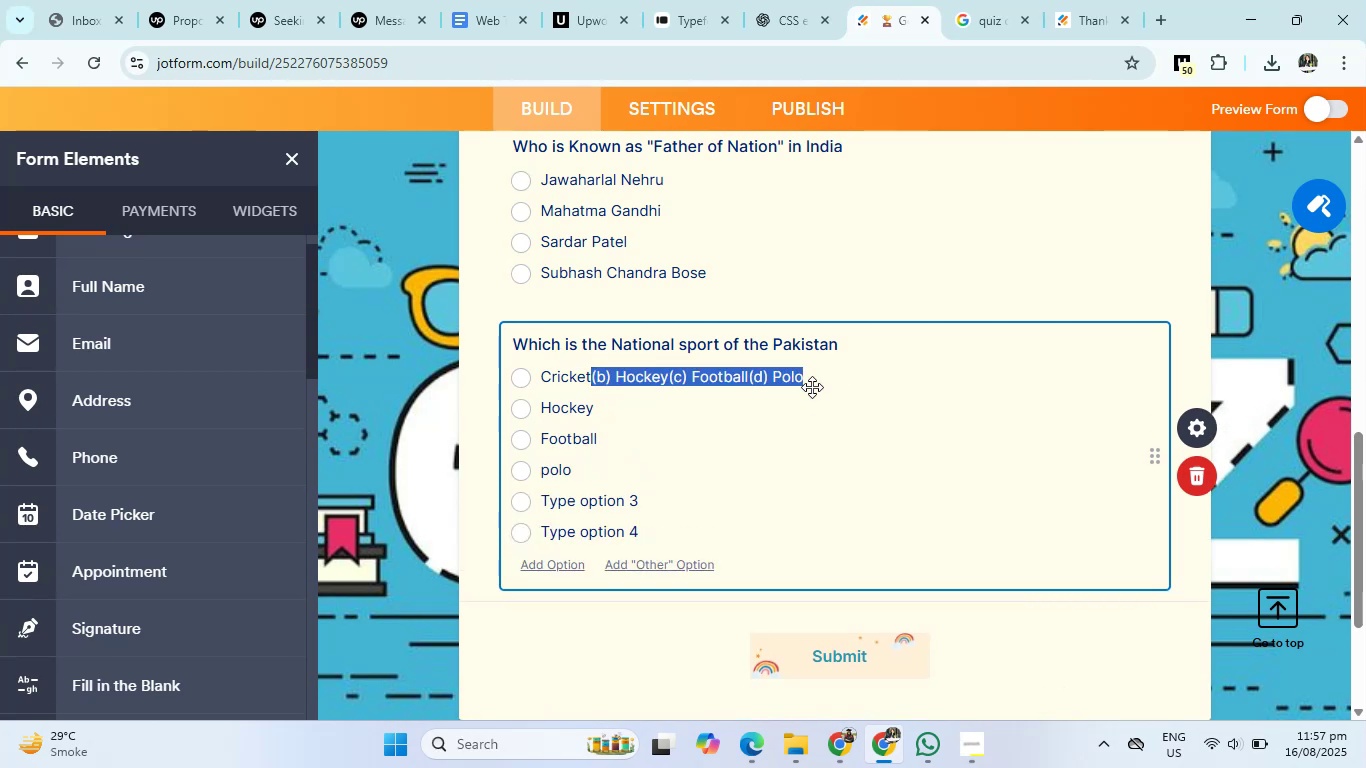 
key(Backspace)
 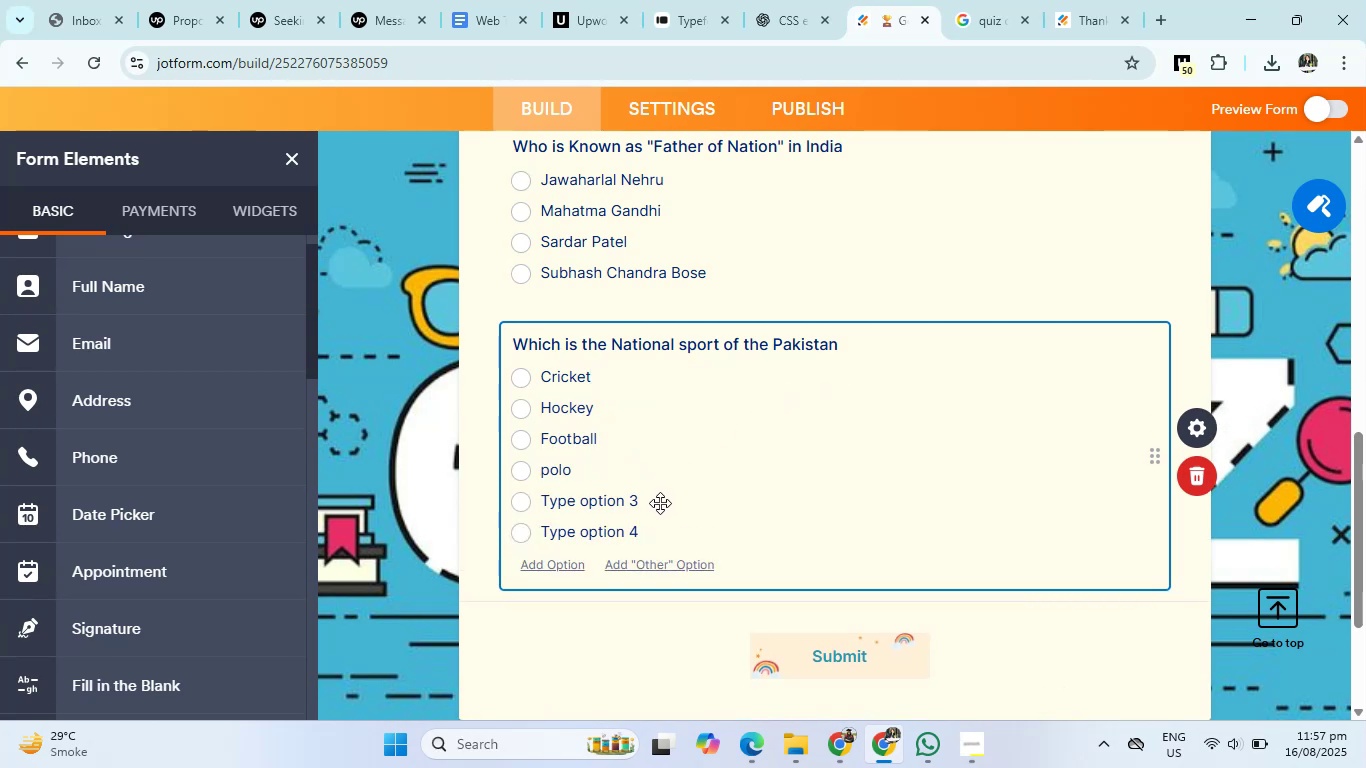 
left_click([652, 506])
 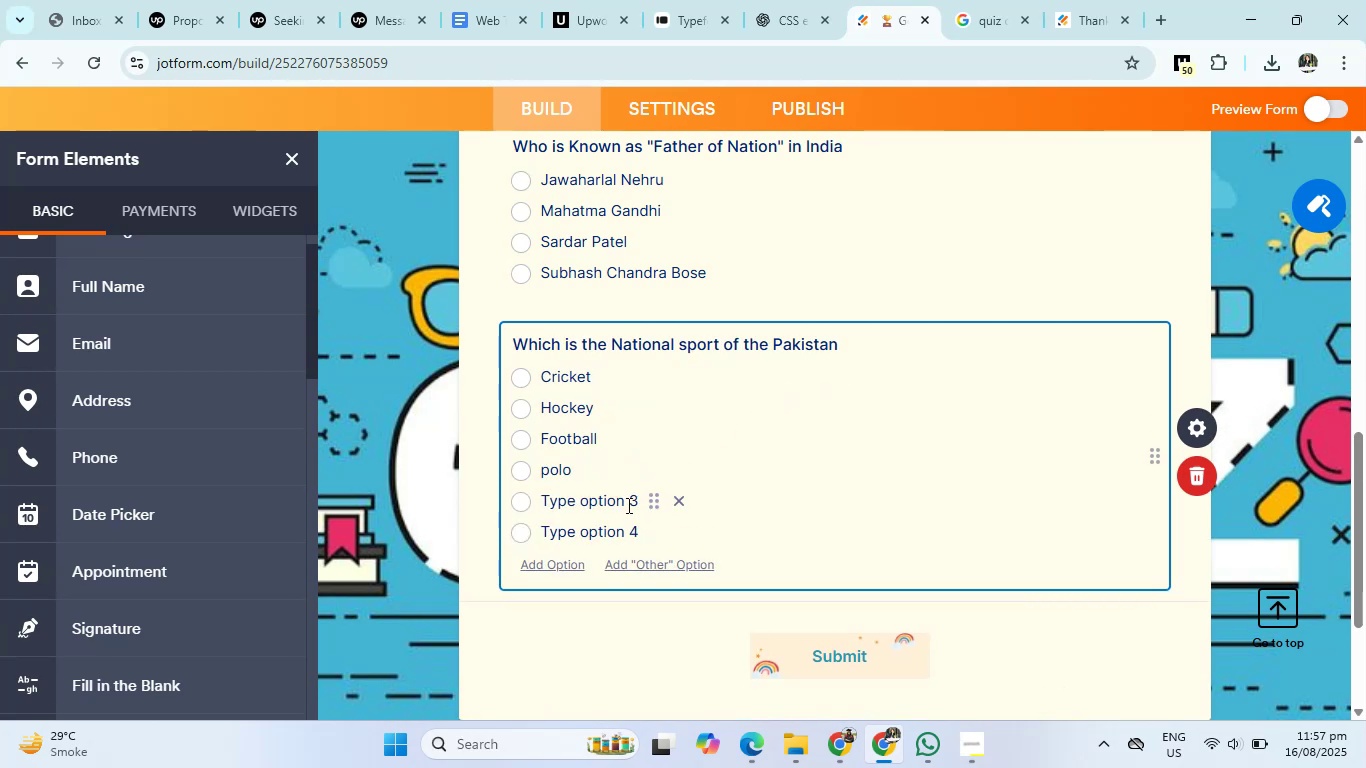 
left_click([620, 505])
 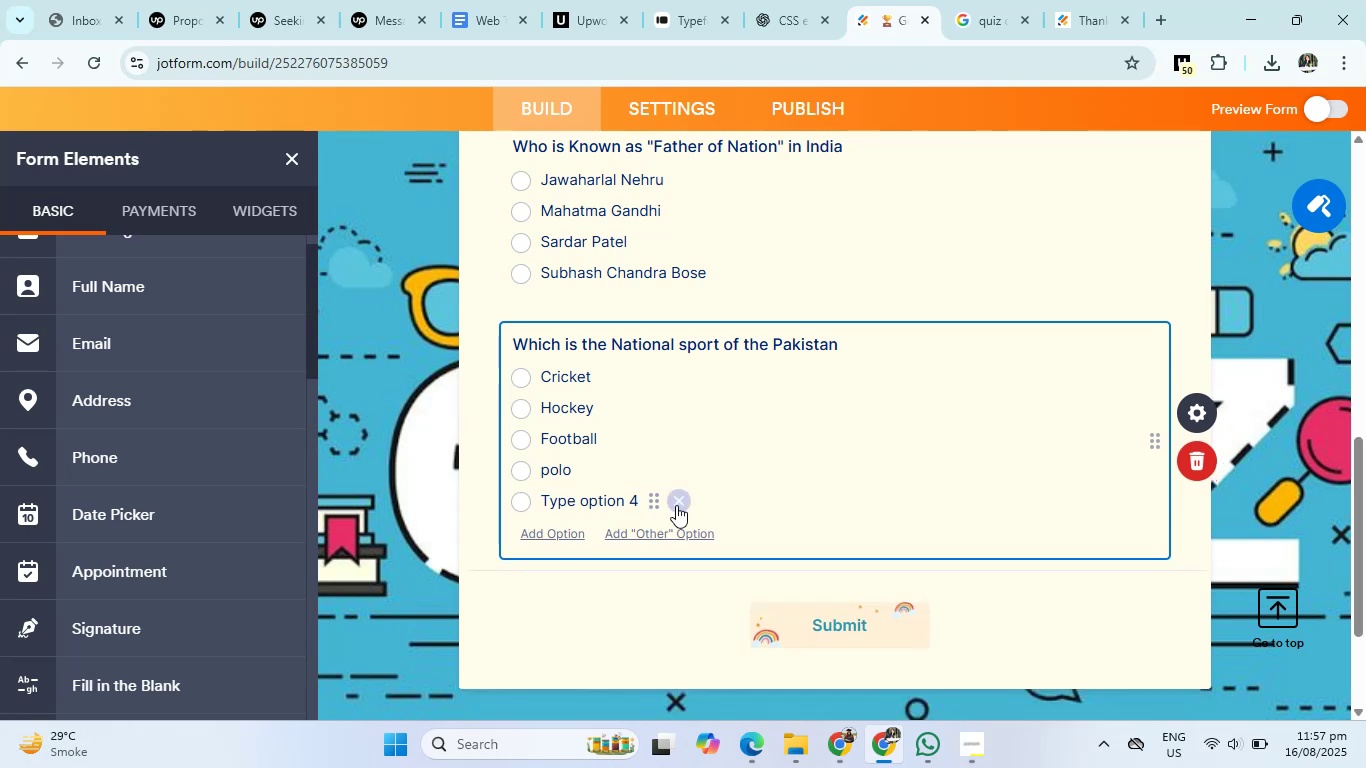 
double_click([676, 505])
 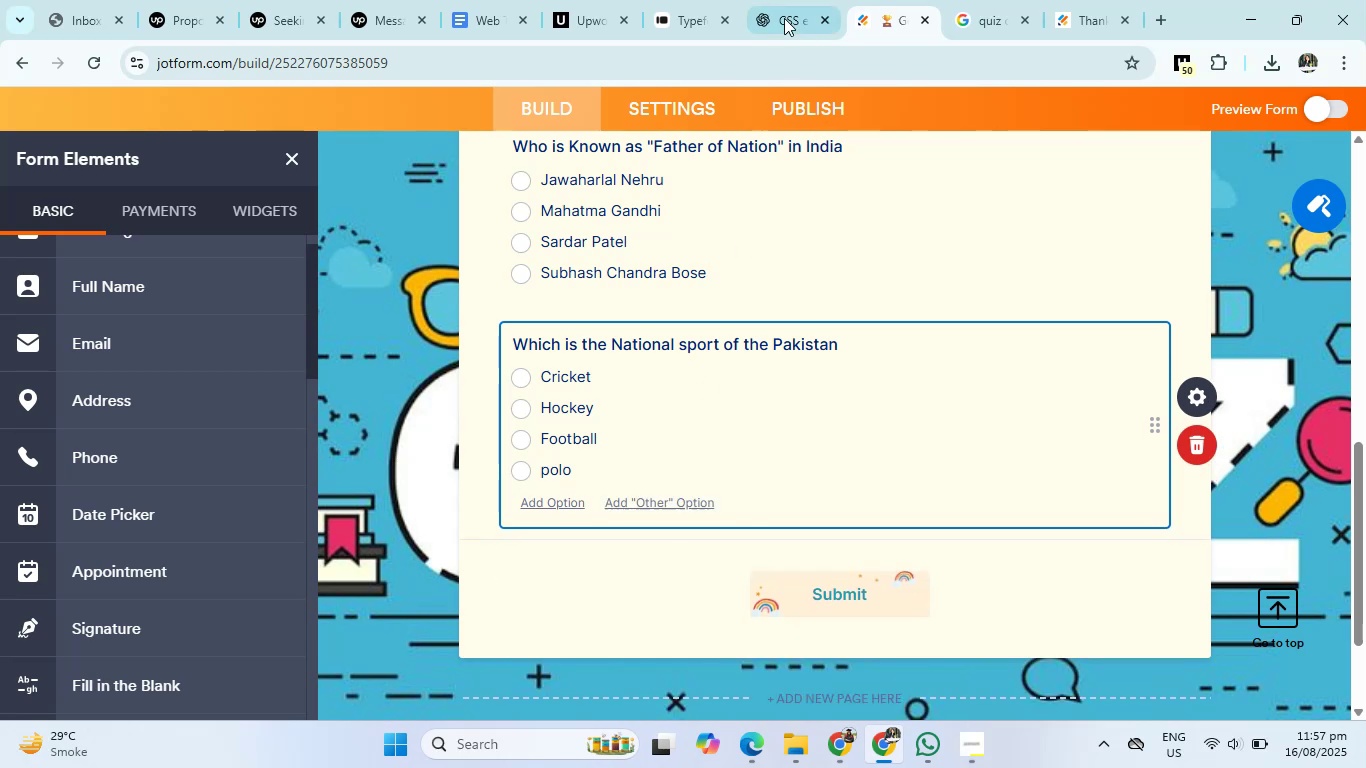 
left_click([800, 0])
 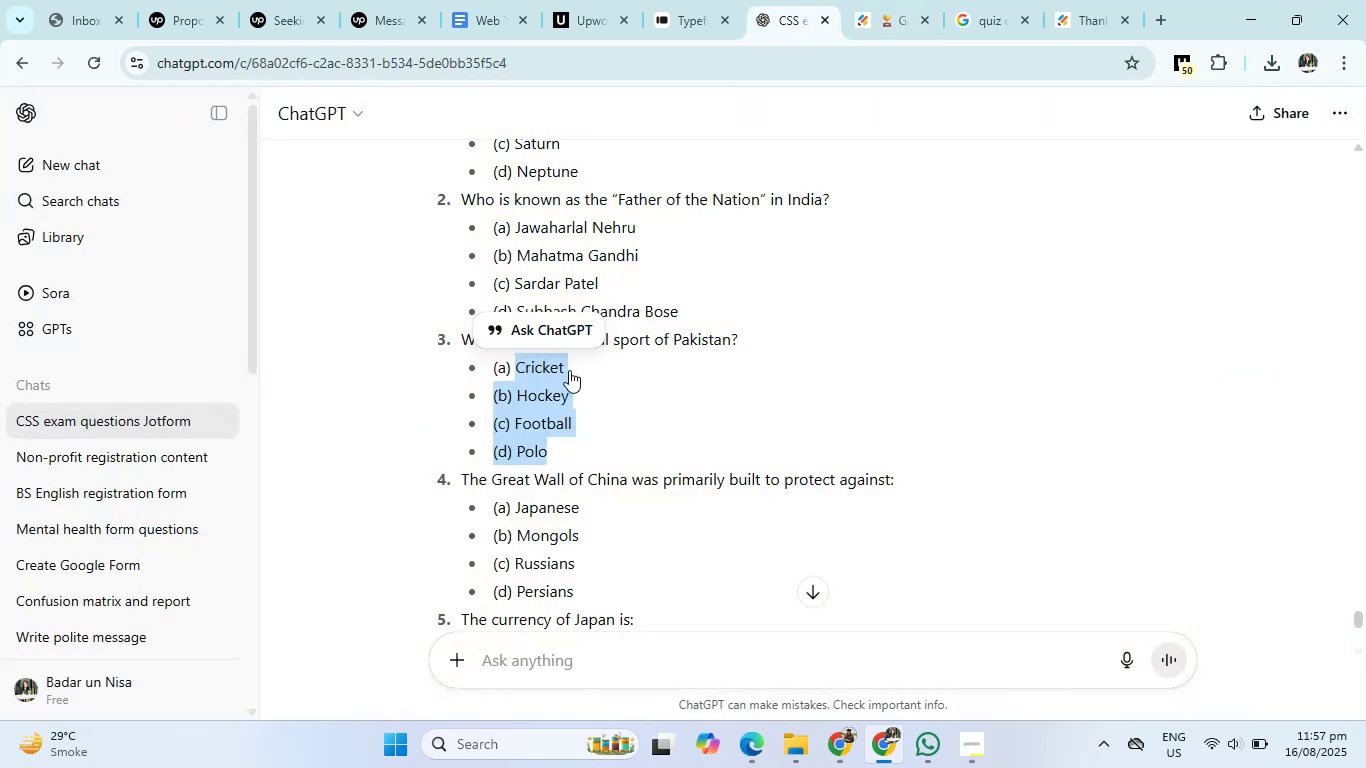 
scroll: coordinate [513, 451], scroll_direction: down, amount: 1.0
 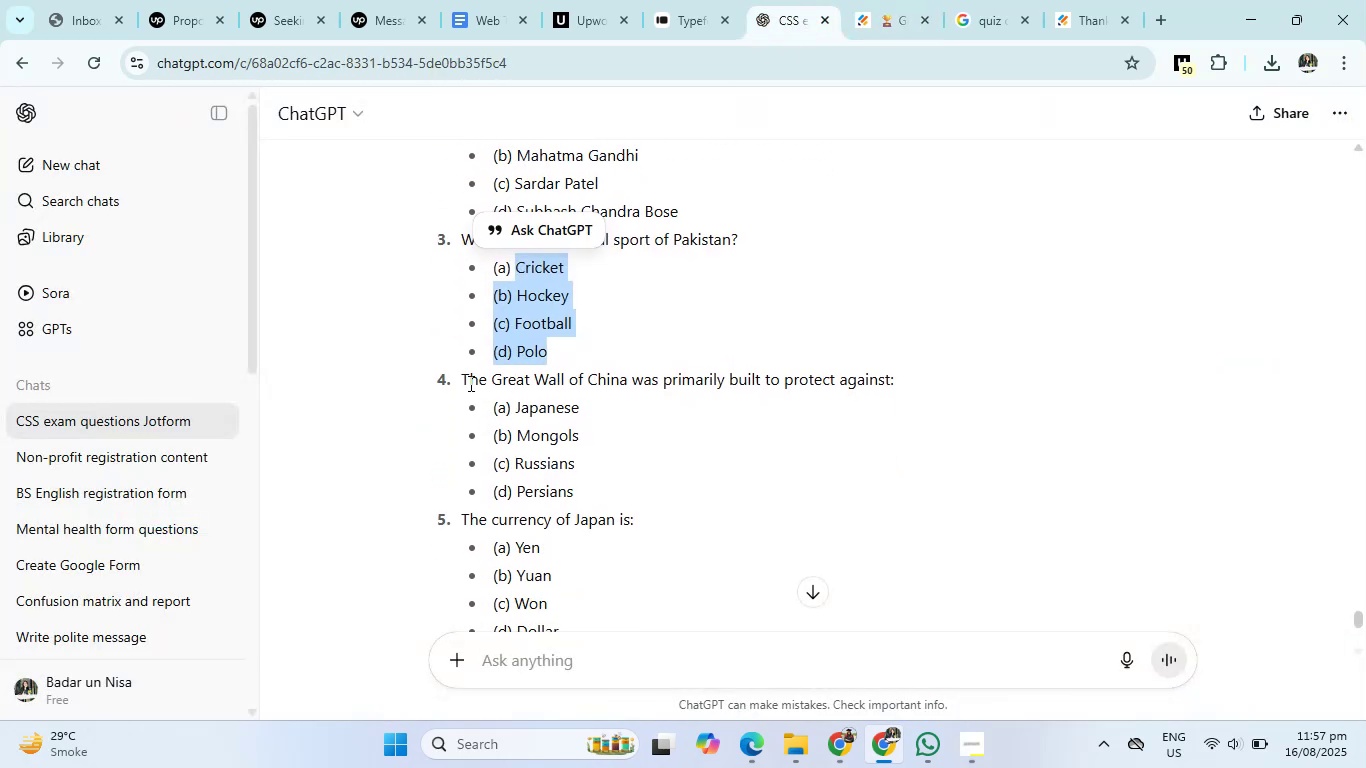 
left_click_drag(start_coordinate=[460, 374], to_coordinate=[970, 379])
 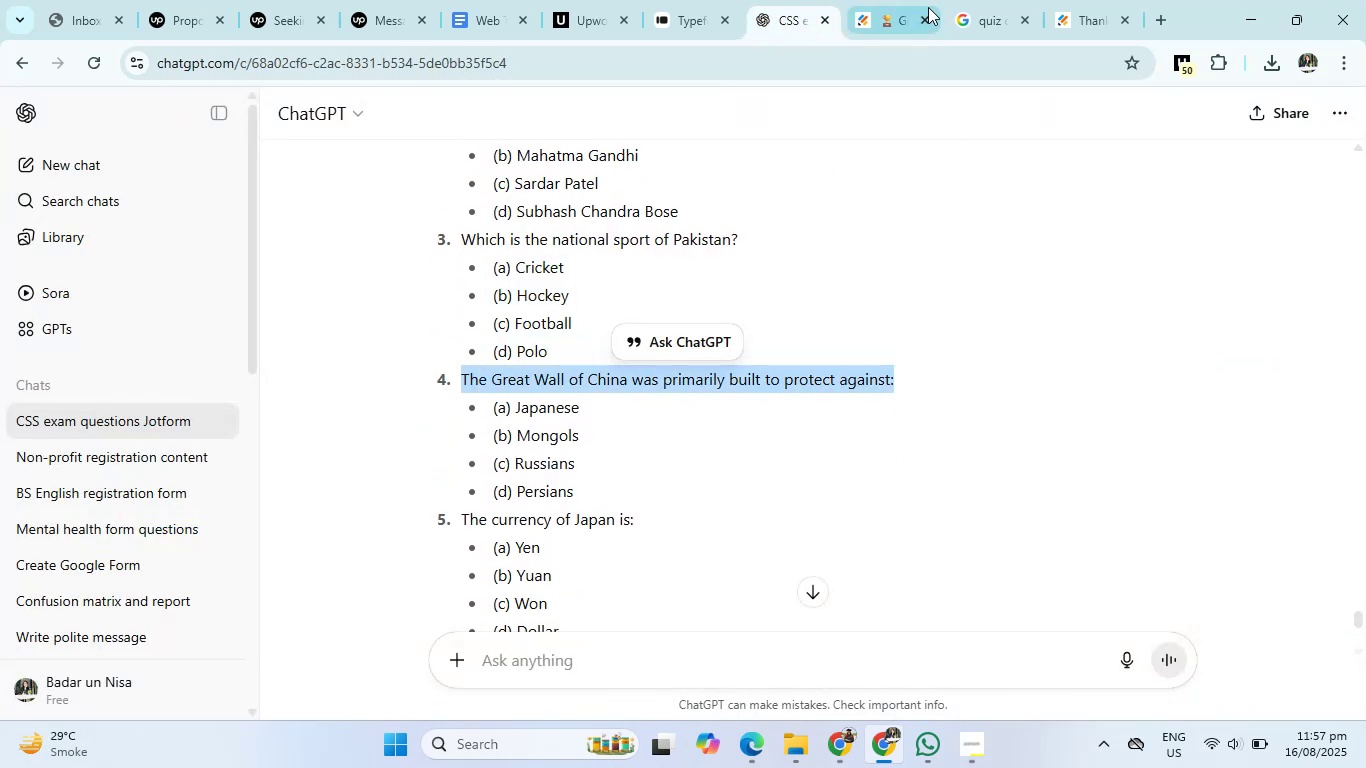 
left_click([903, 0])
 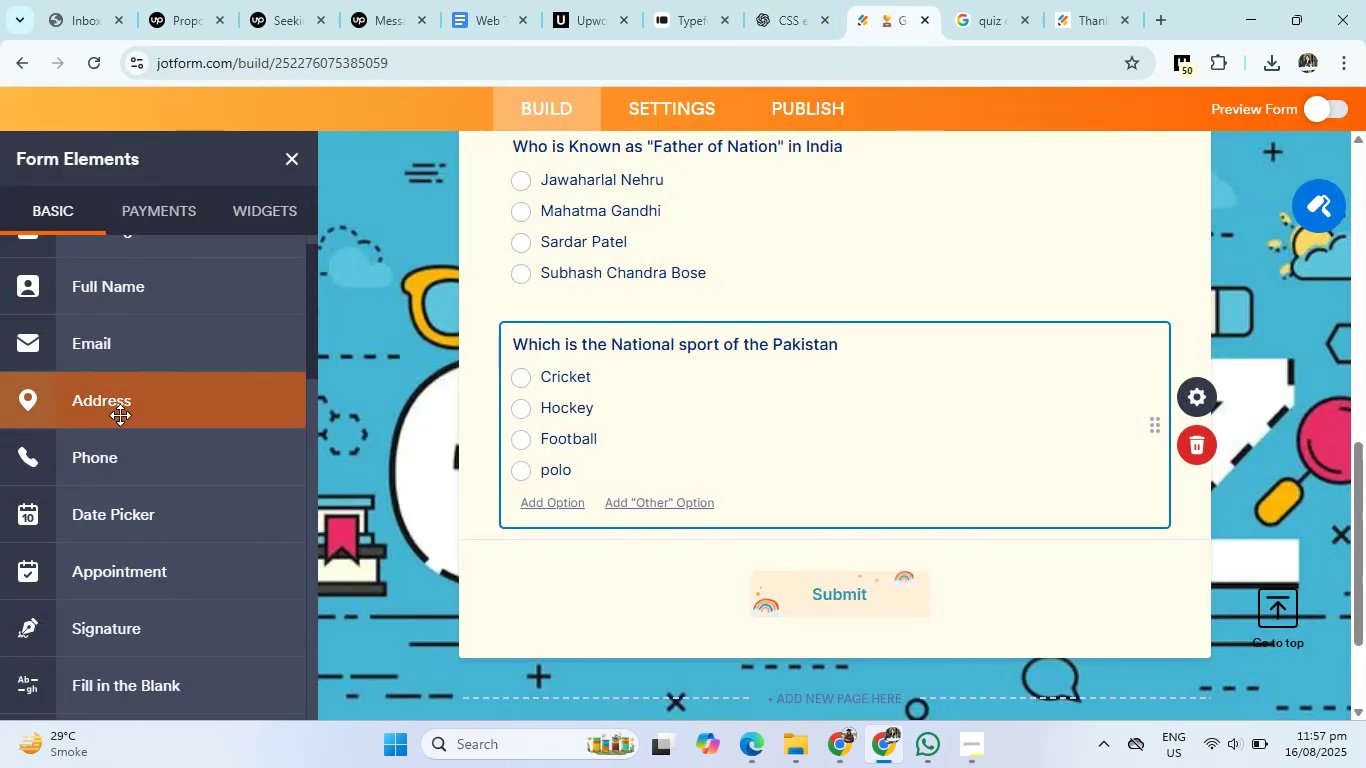 
scroll: coordinate [118, 481], scroll_direction: down, amount: 5.0
 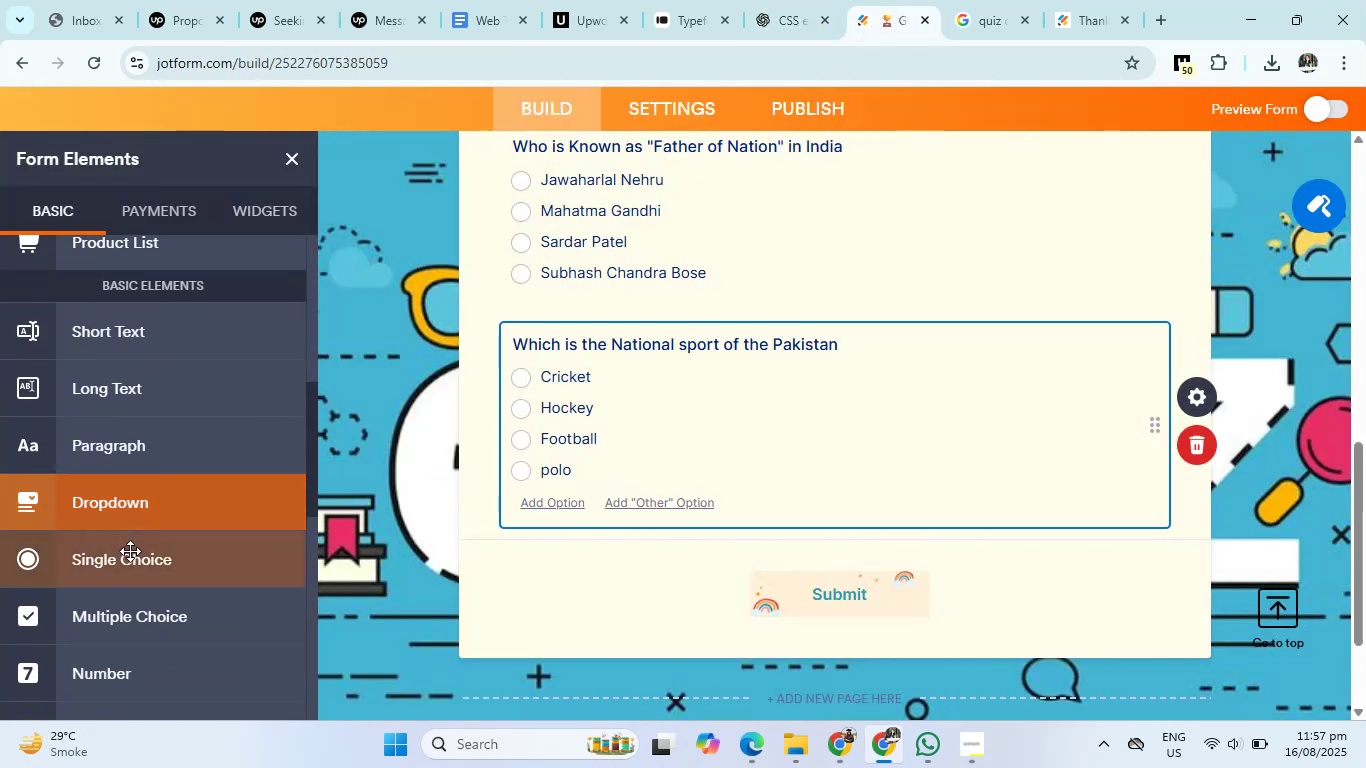 
left_click([130, 555])
 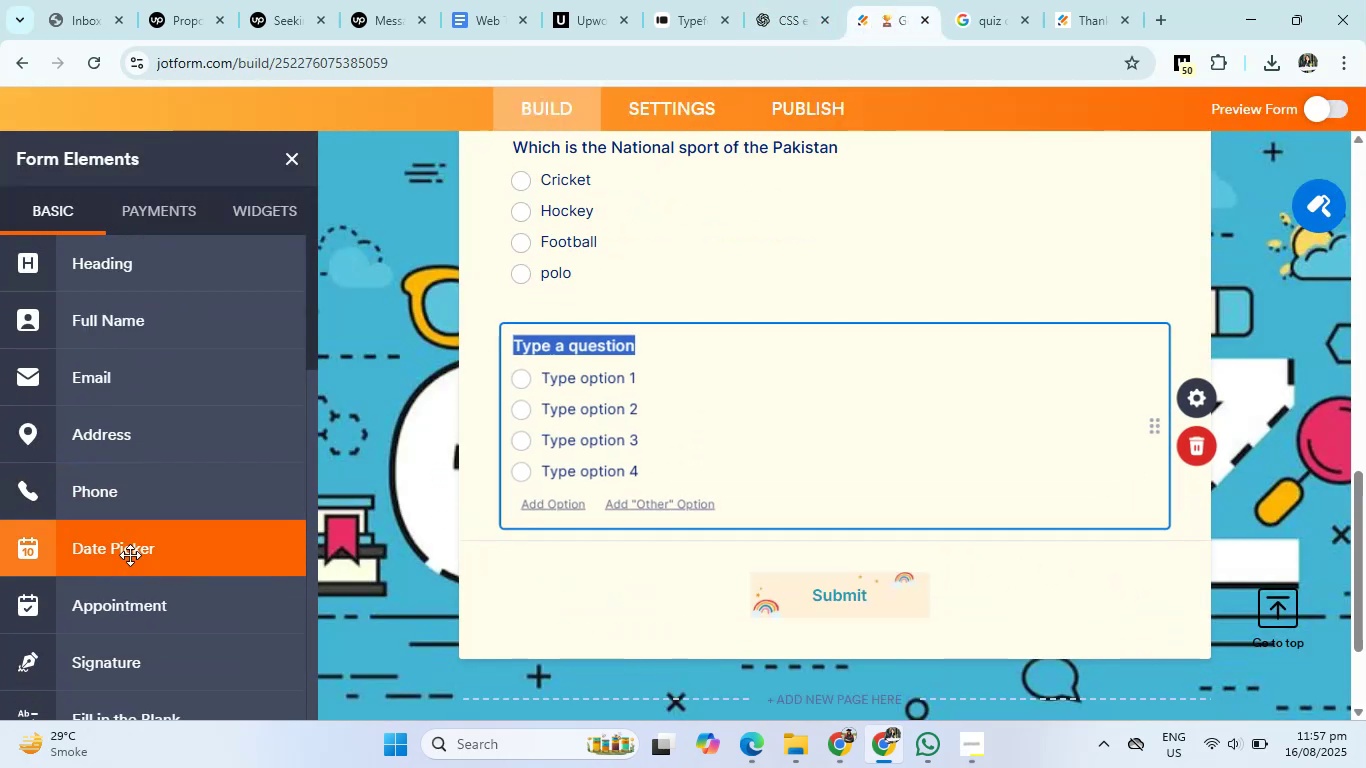 
key(Backspace)
type(The Great wall of china)
key(Backspace)
key(Backspace)
key(Backspace)
key(Backspace)
key(Backspace)
type(China Primary build to get protection from)
 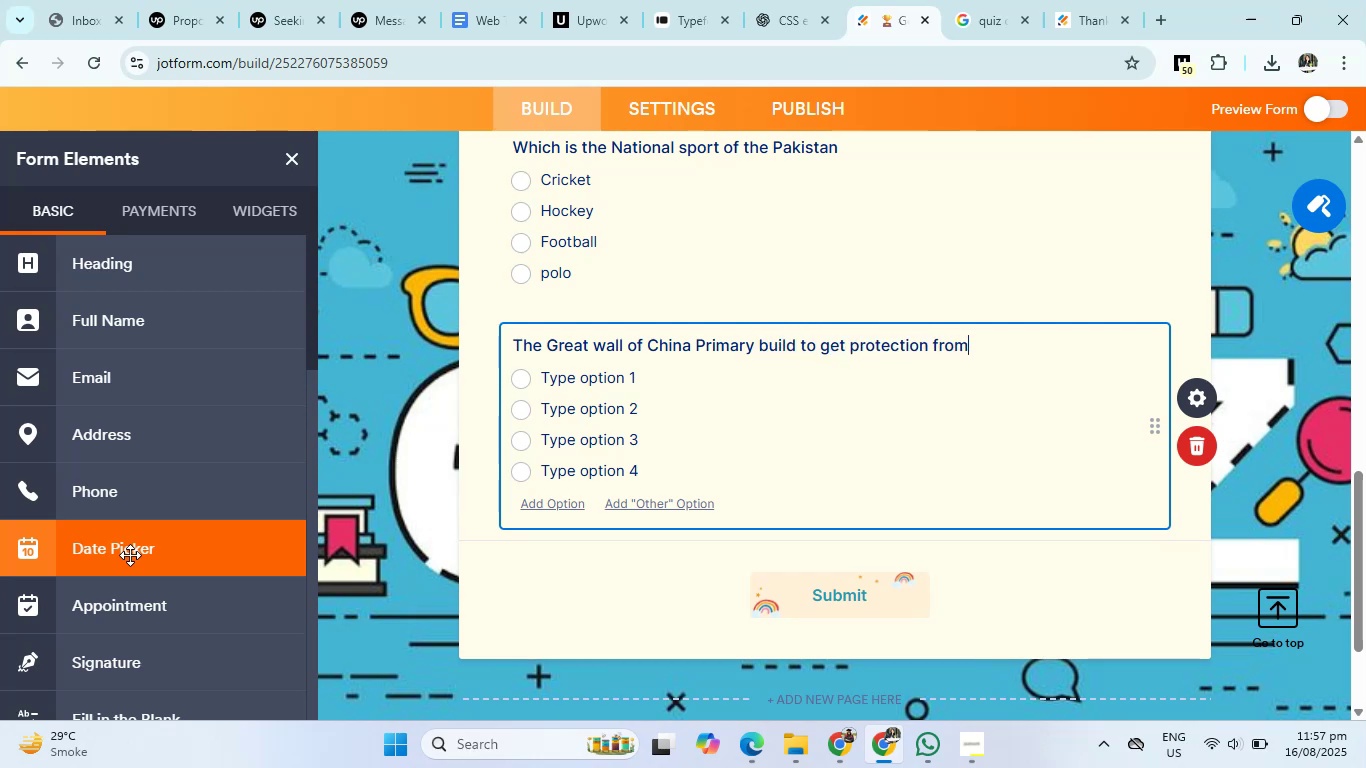 
wait(12.53)
 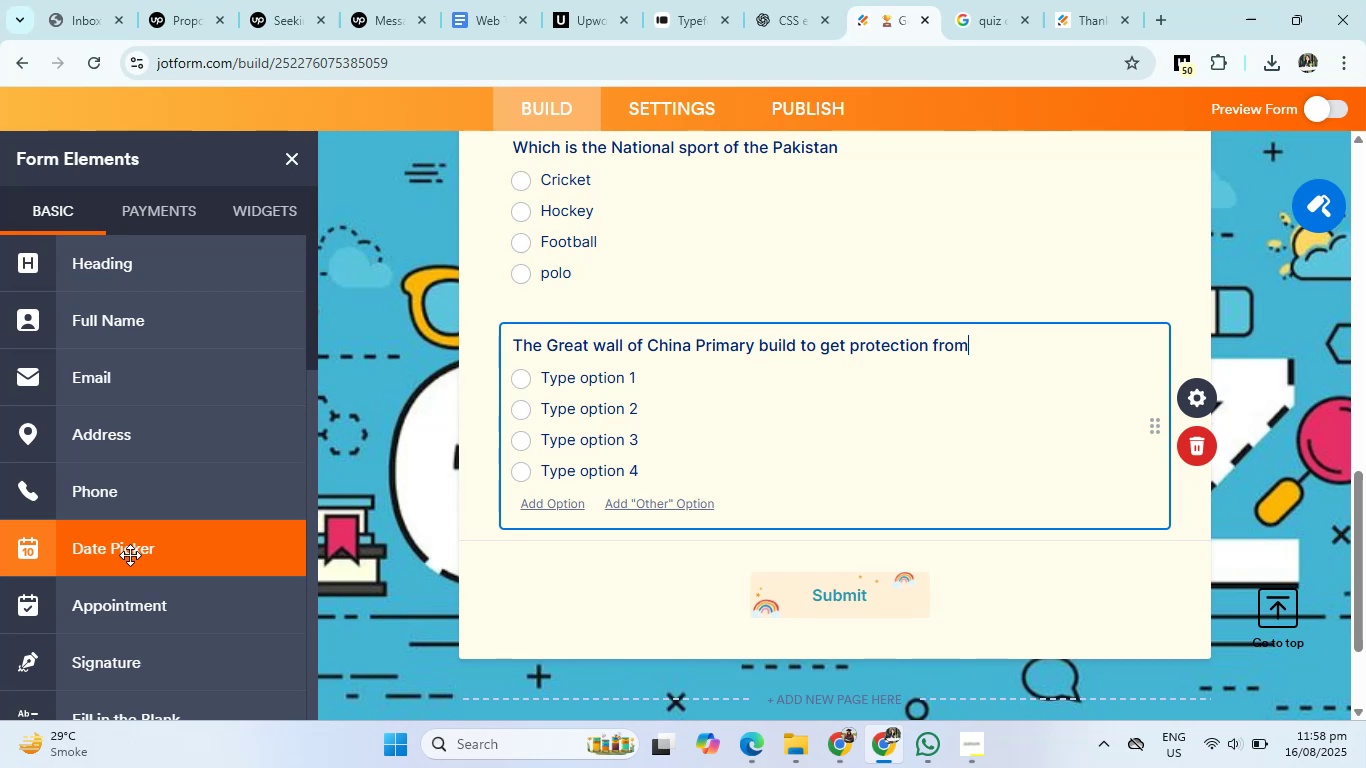 
left_click([792, 0])
 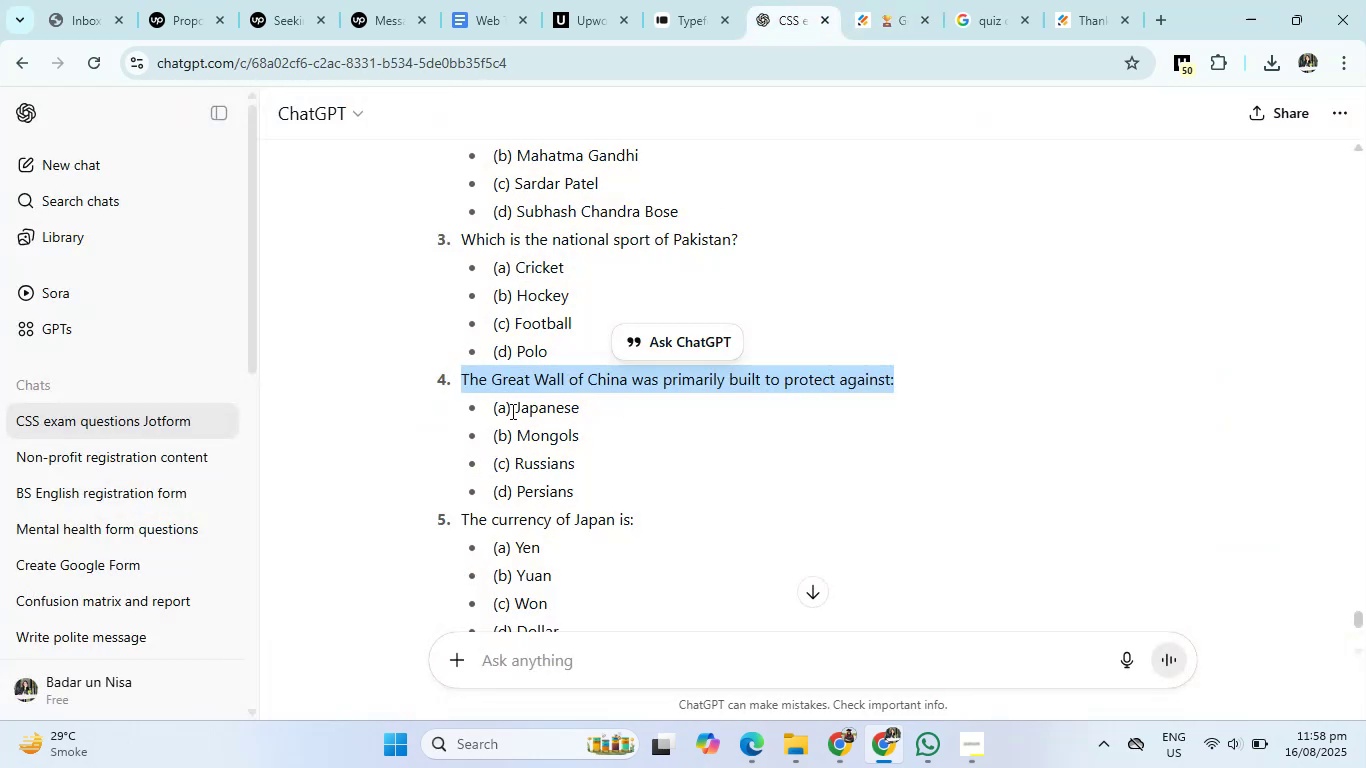 
left_click_drag(start_coordinate=[517, 404], to_coordinate=[608, 496])
 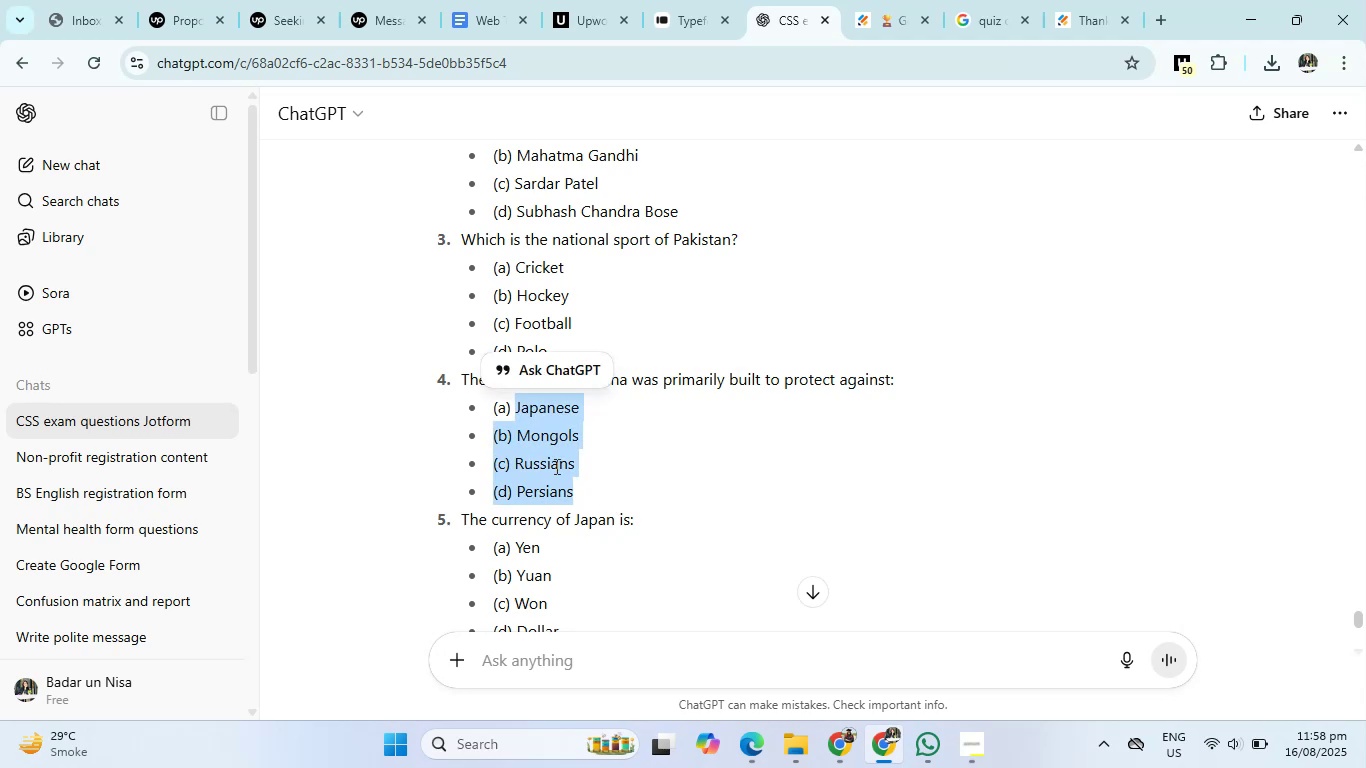 
right_click([555, 465])
 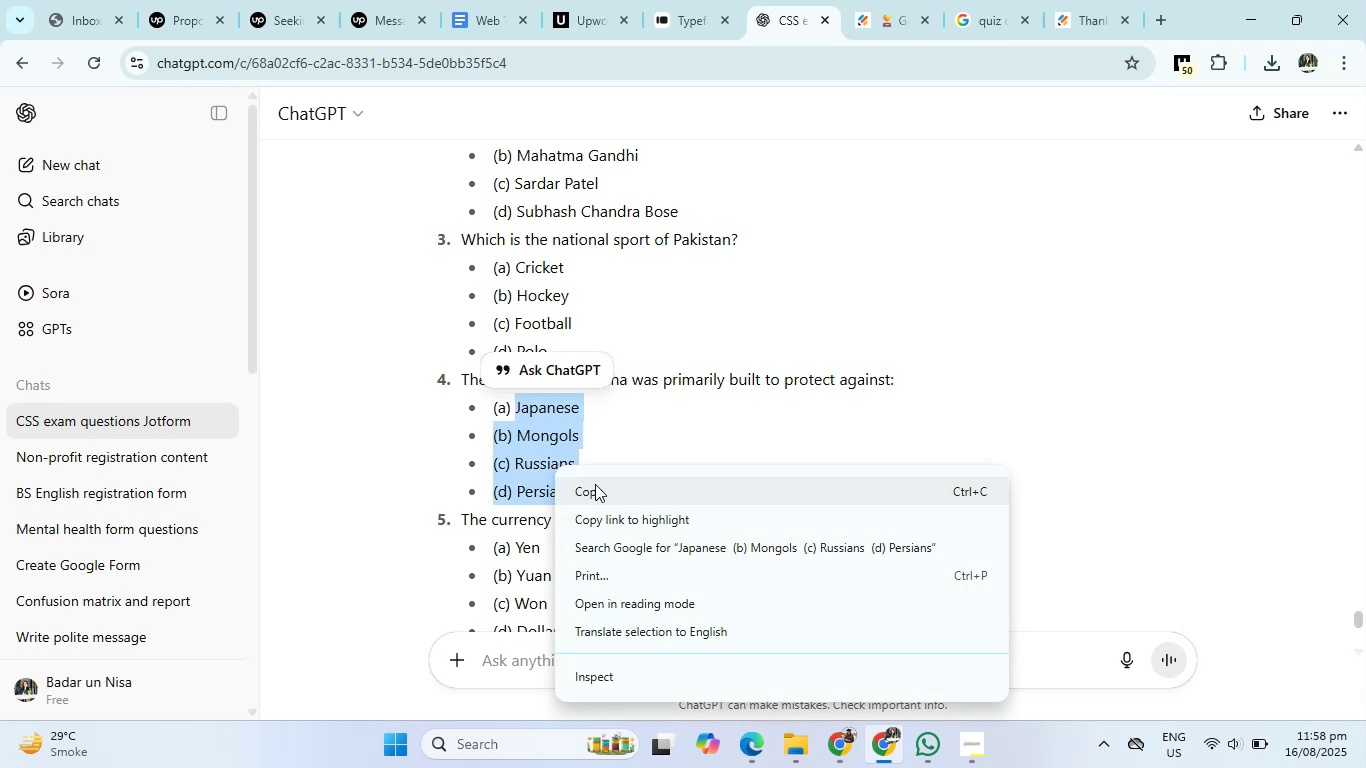 
left_click([598, 487])
 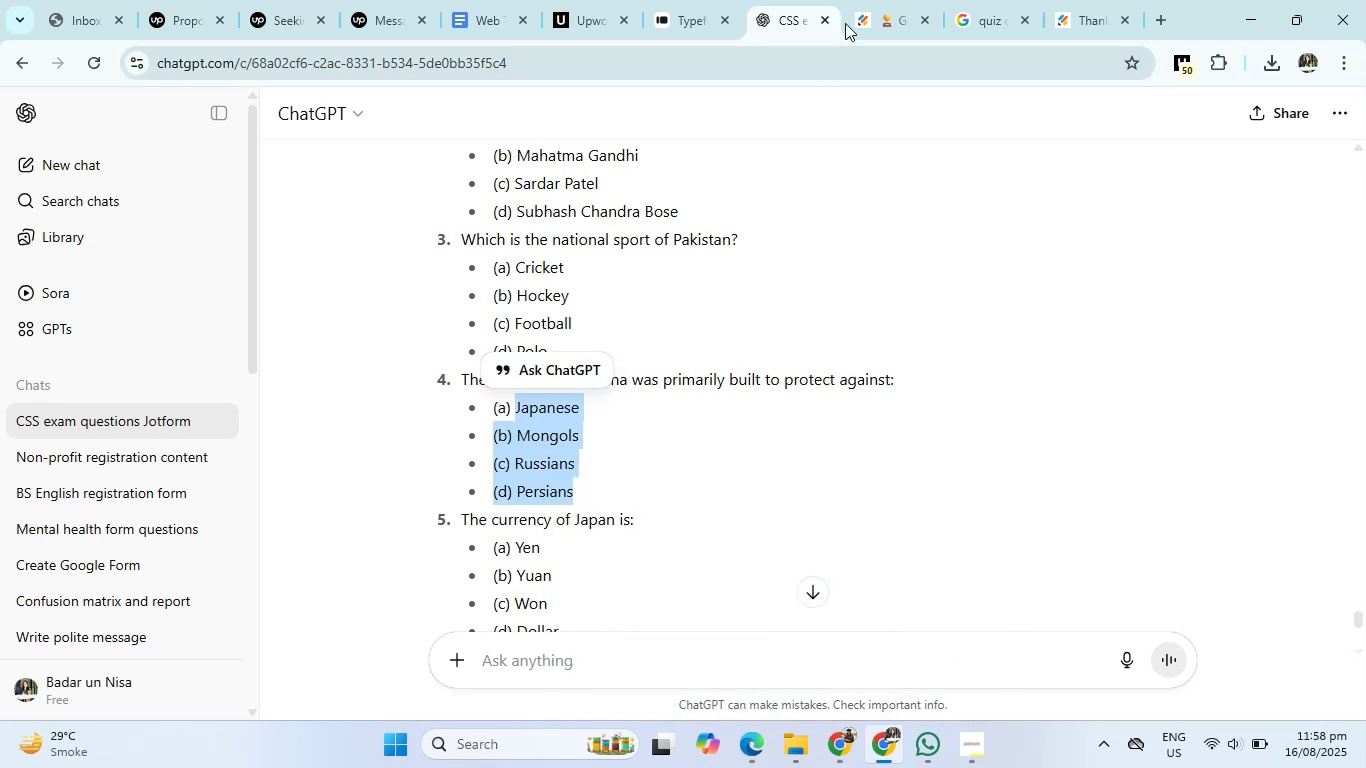 
left_click([883, 0])
 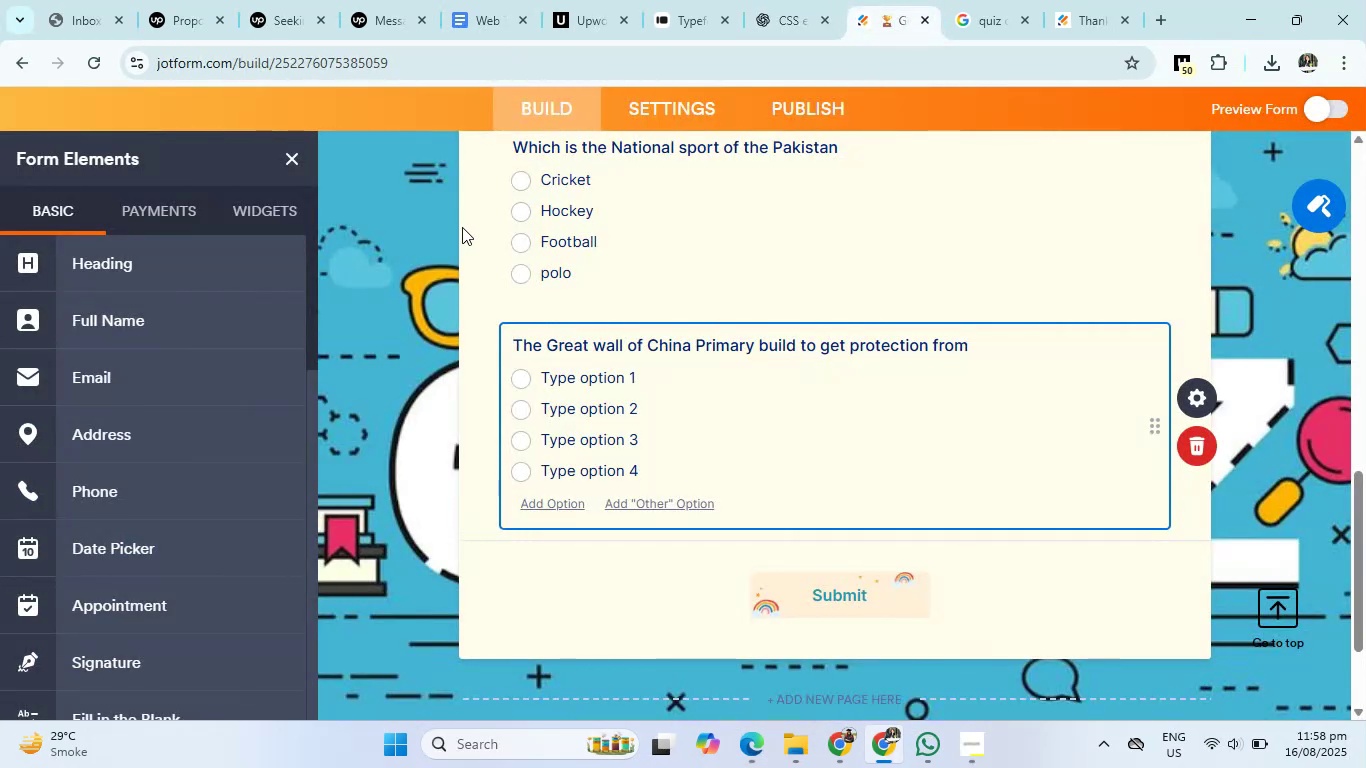 
left_click([616, 376])
 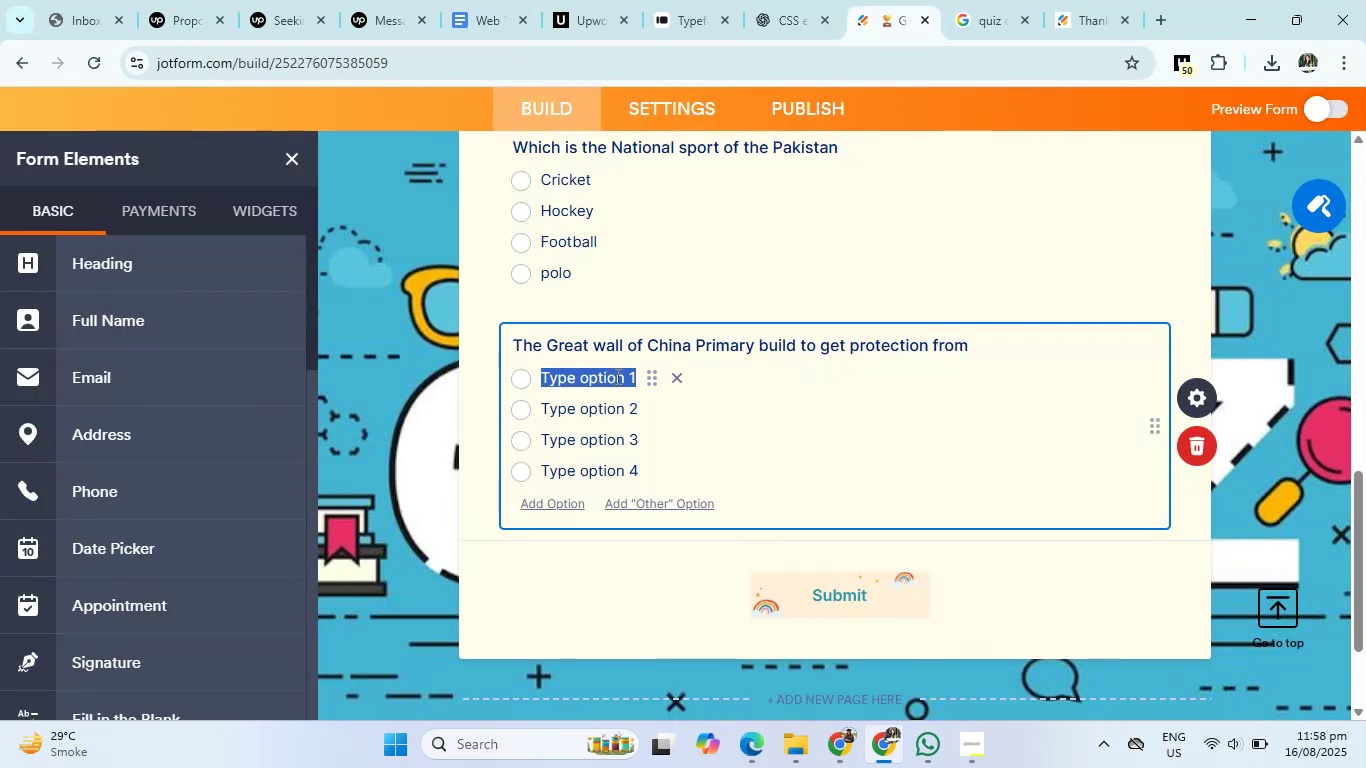 
key(Control+V)
 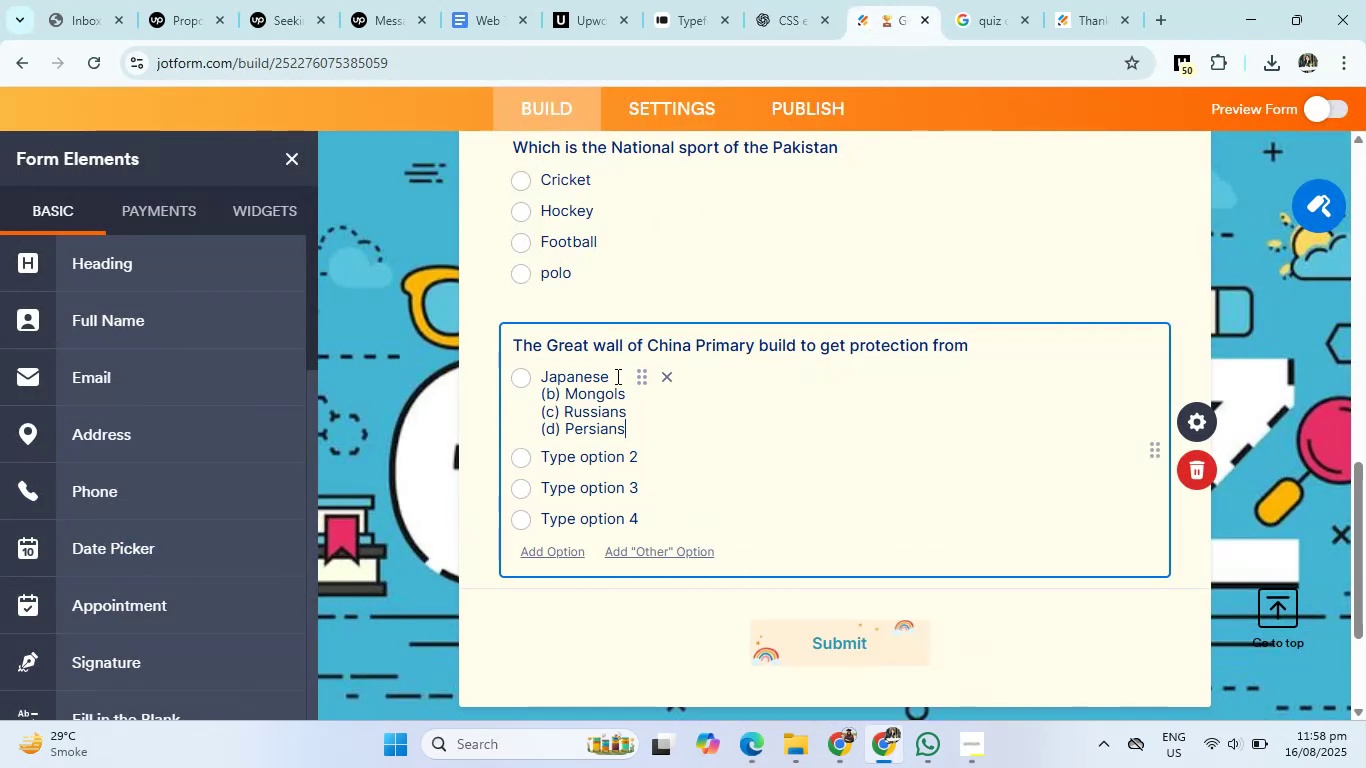 
wait(5.03)
 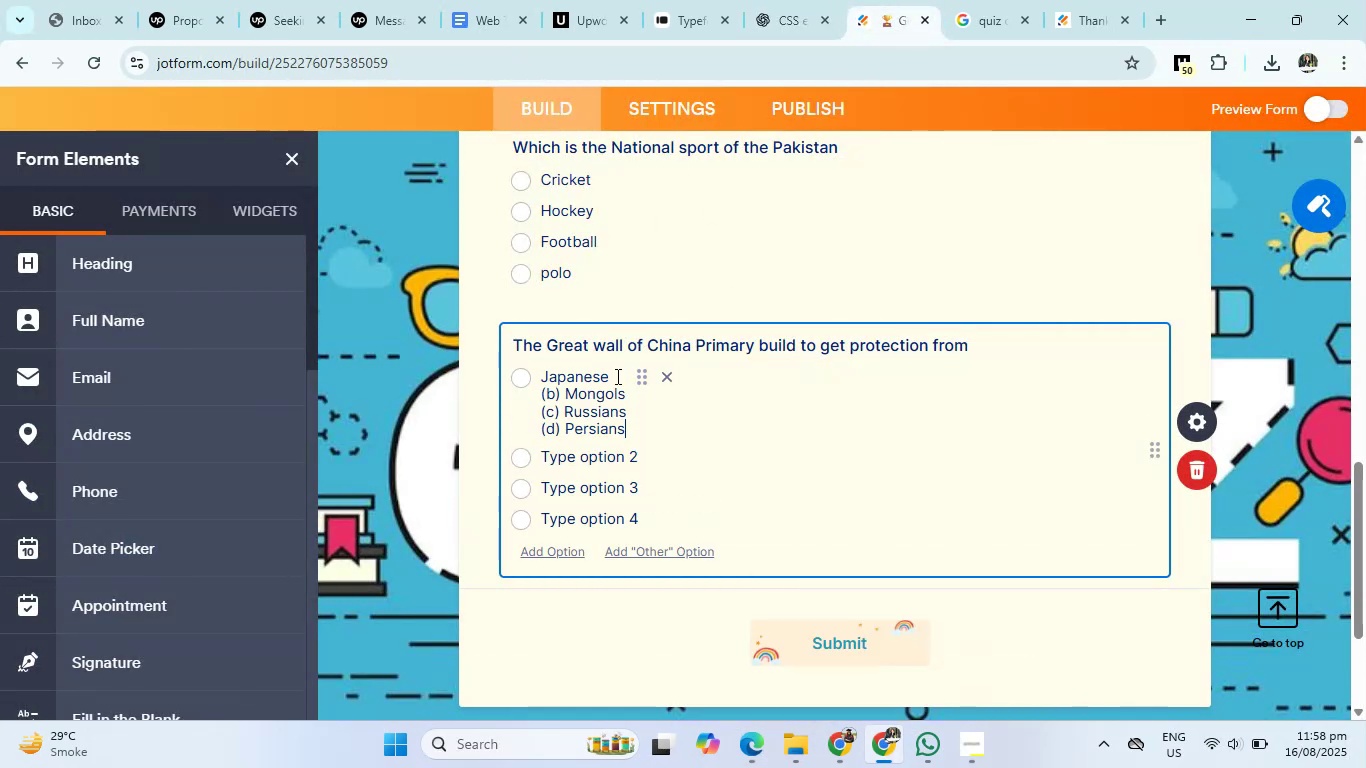 
left_click([600, 464])
 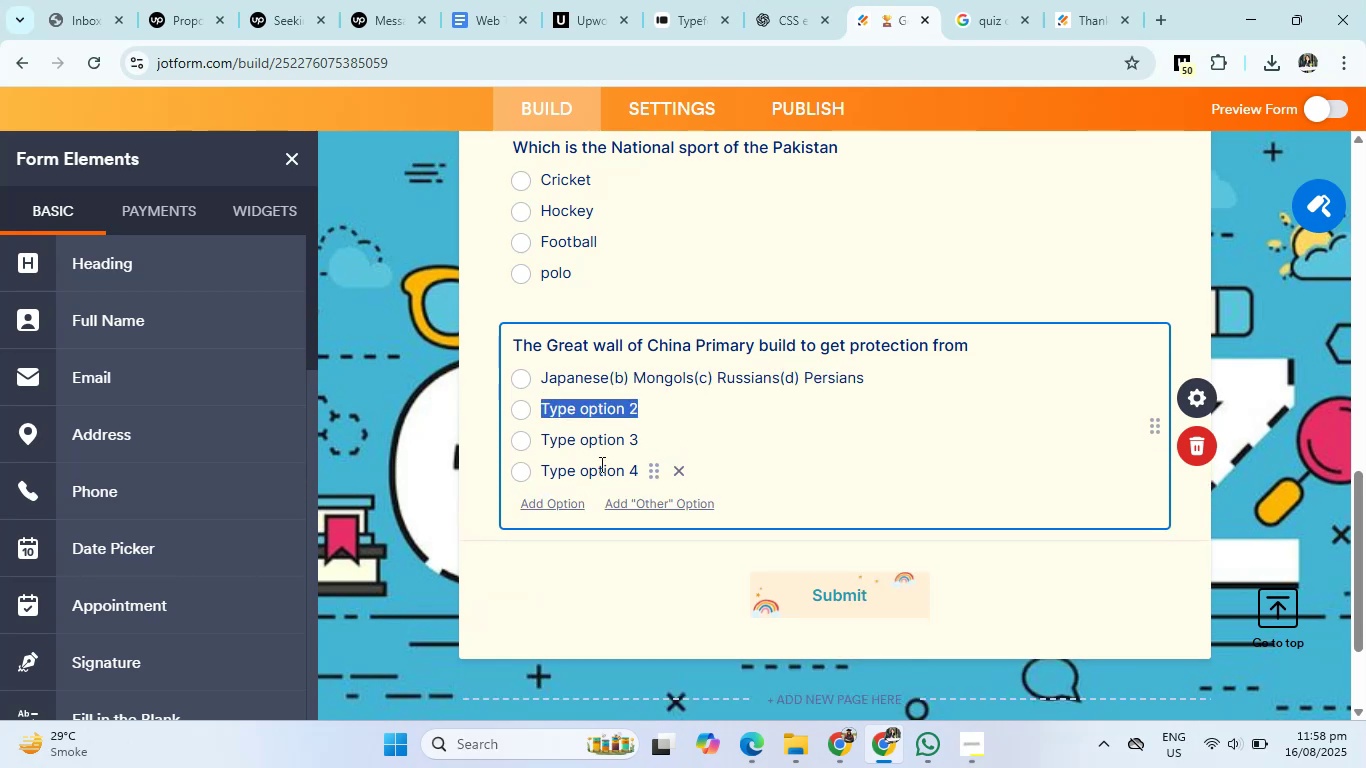 
key(Backspace)
type(Mongols)
 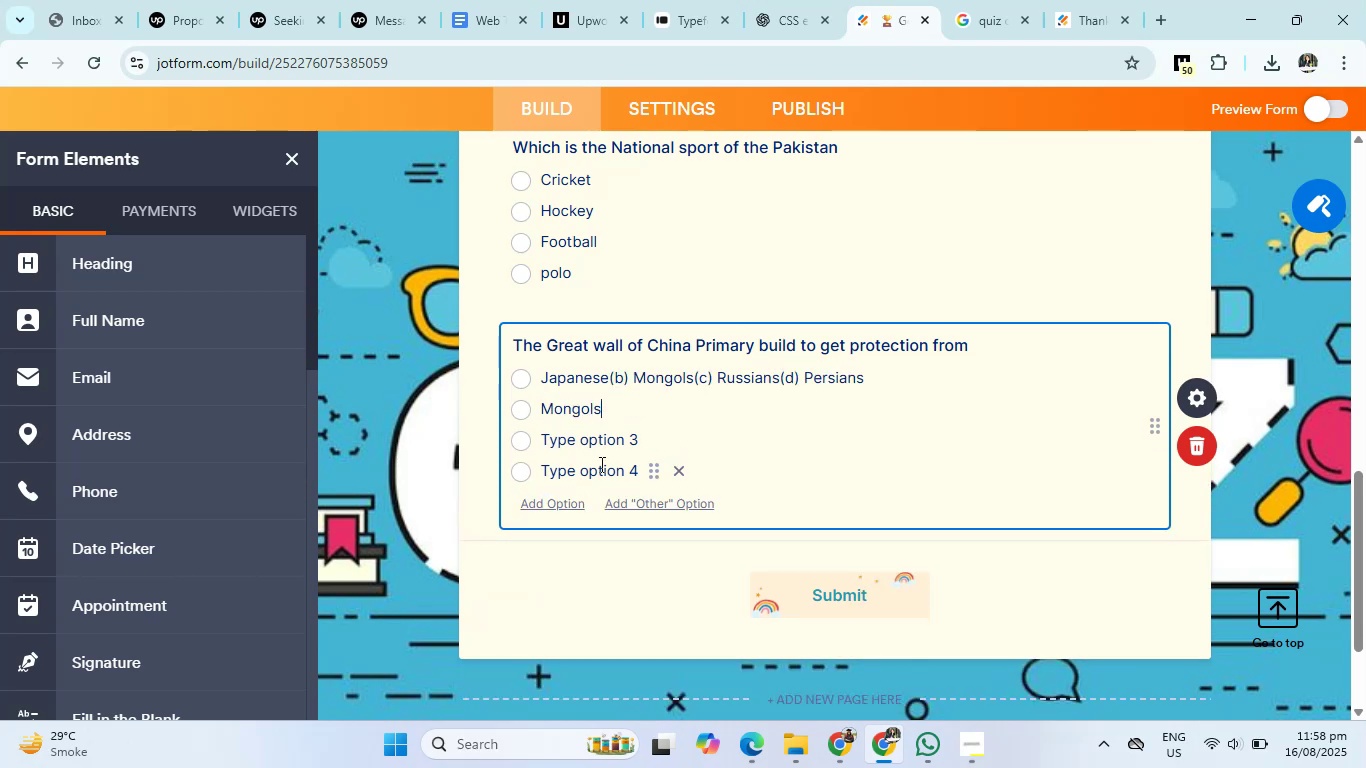 
key(Enter)
 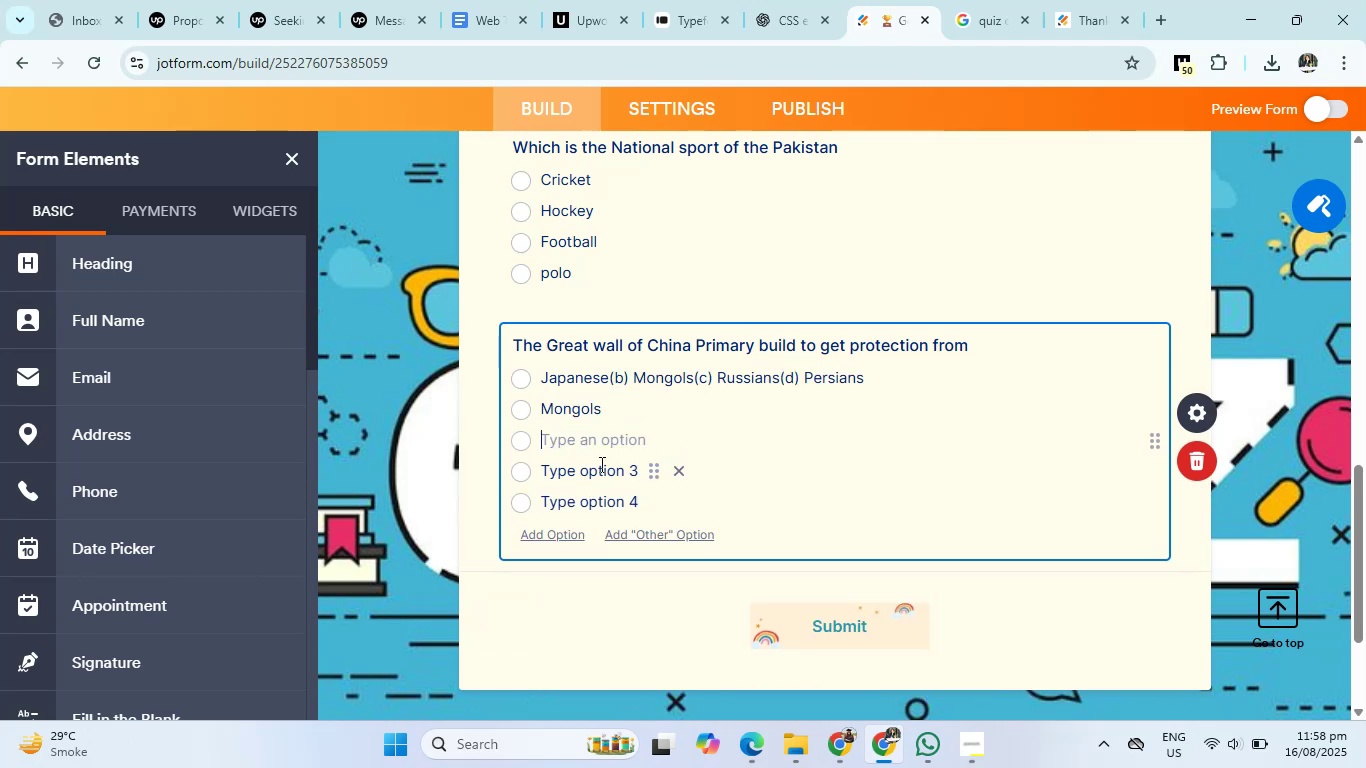 
type(Russians)
 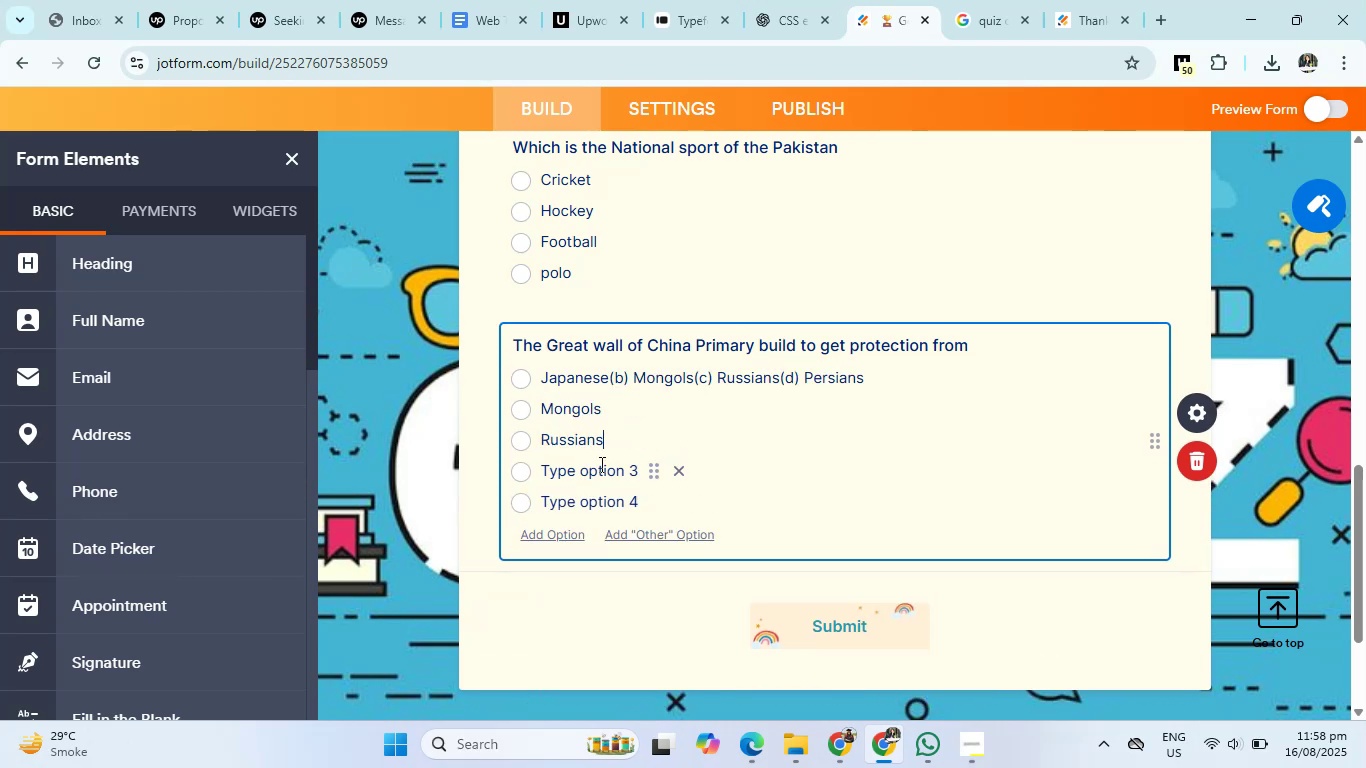 
key(Enter)
 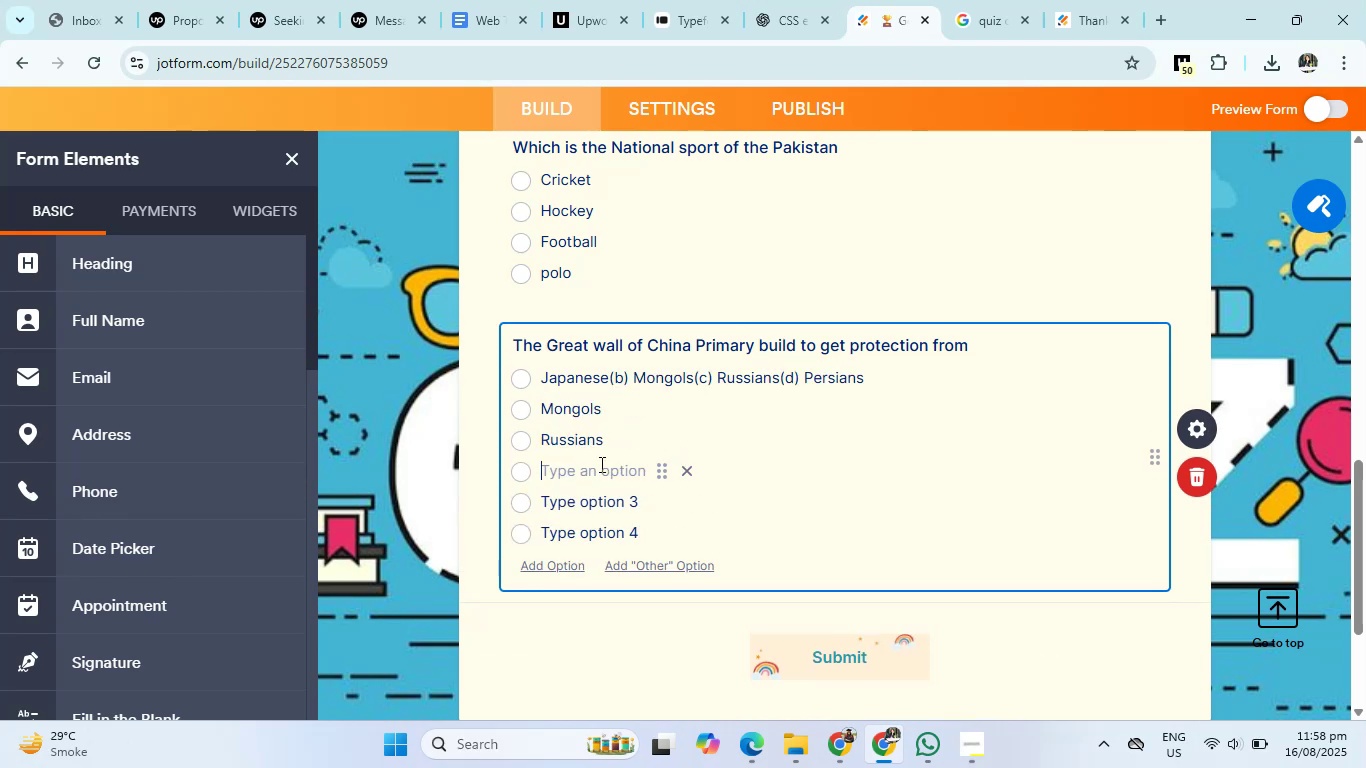 
type(Persians)
 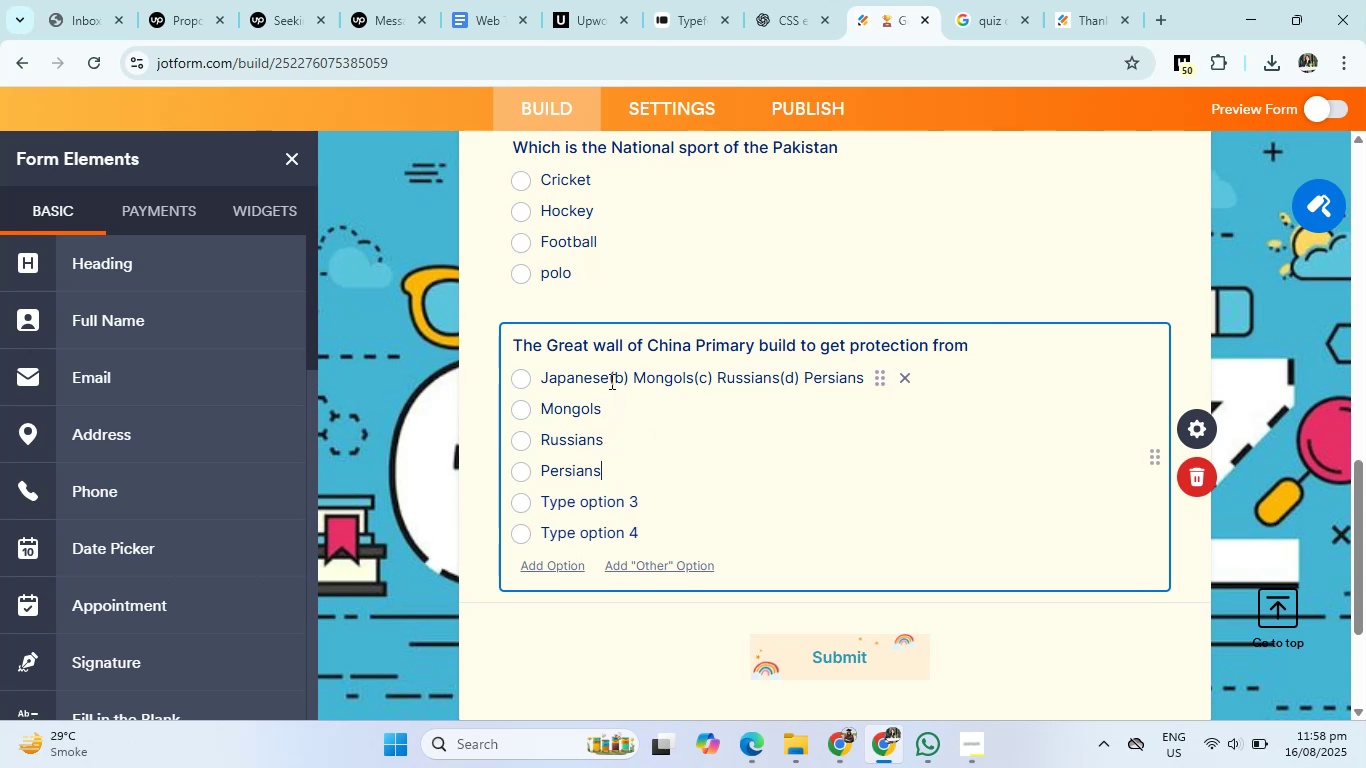 
left_click_drag(start_coordinate=[610, 381], to_coordinate=[868, 375])
 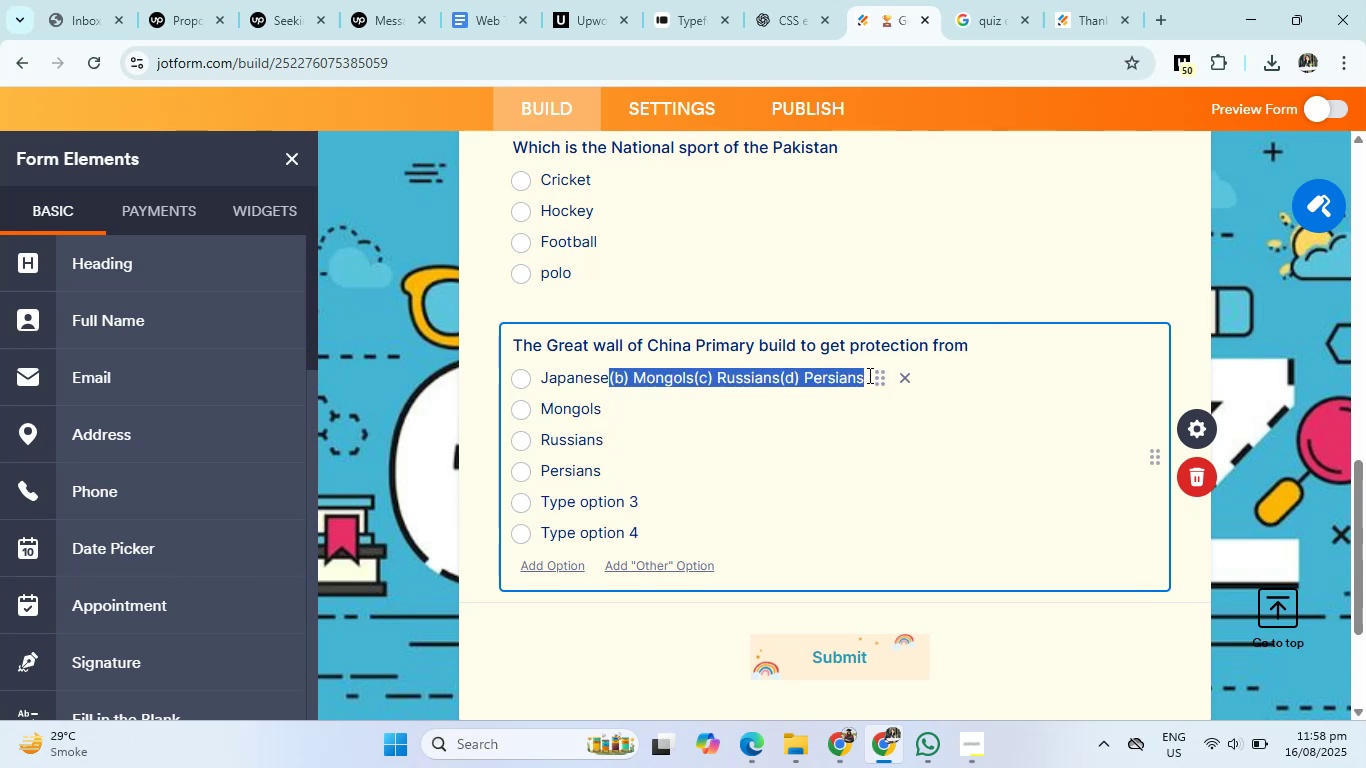 
key(Backspace)
 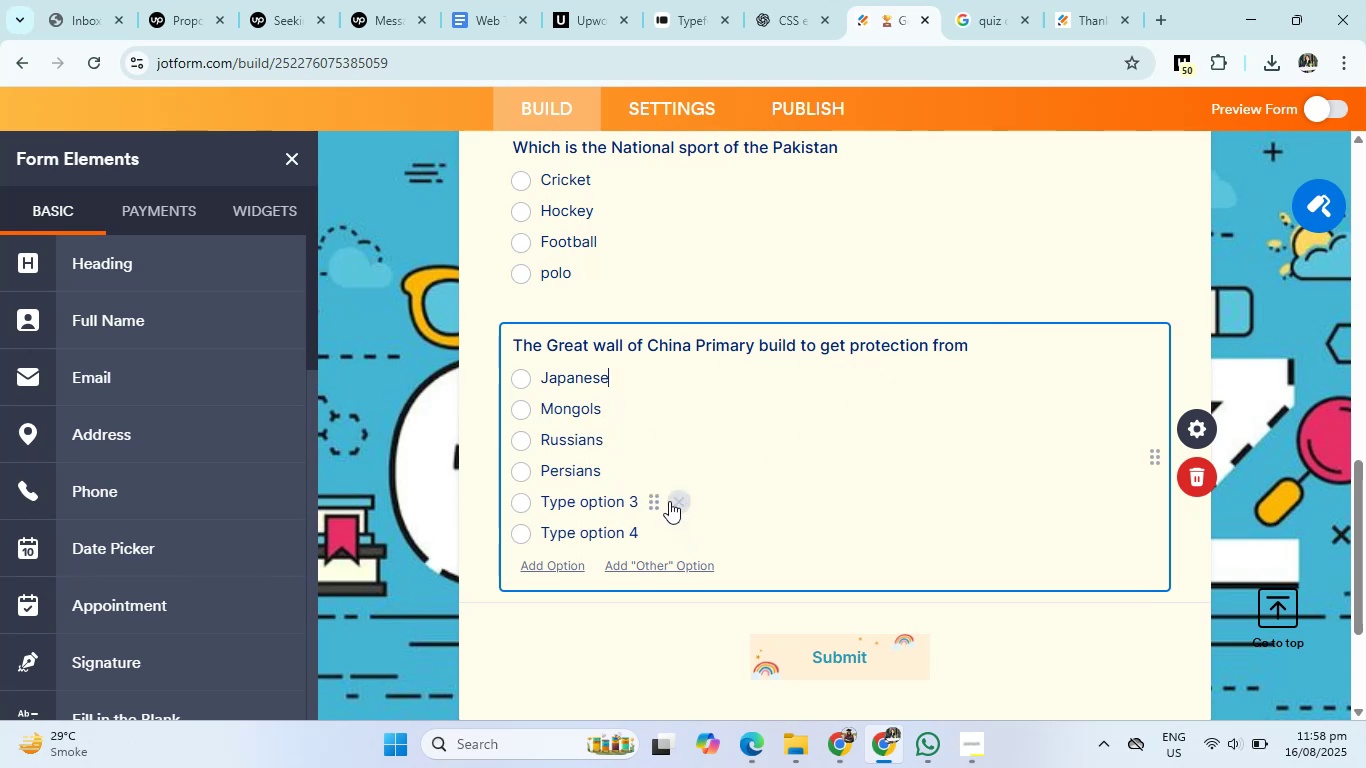 
left_click([669, 500])
 